 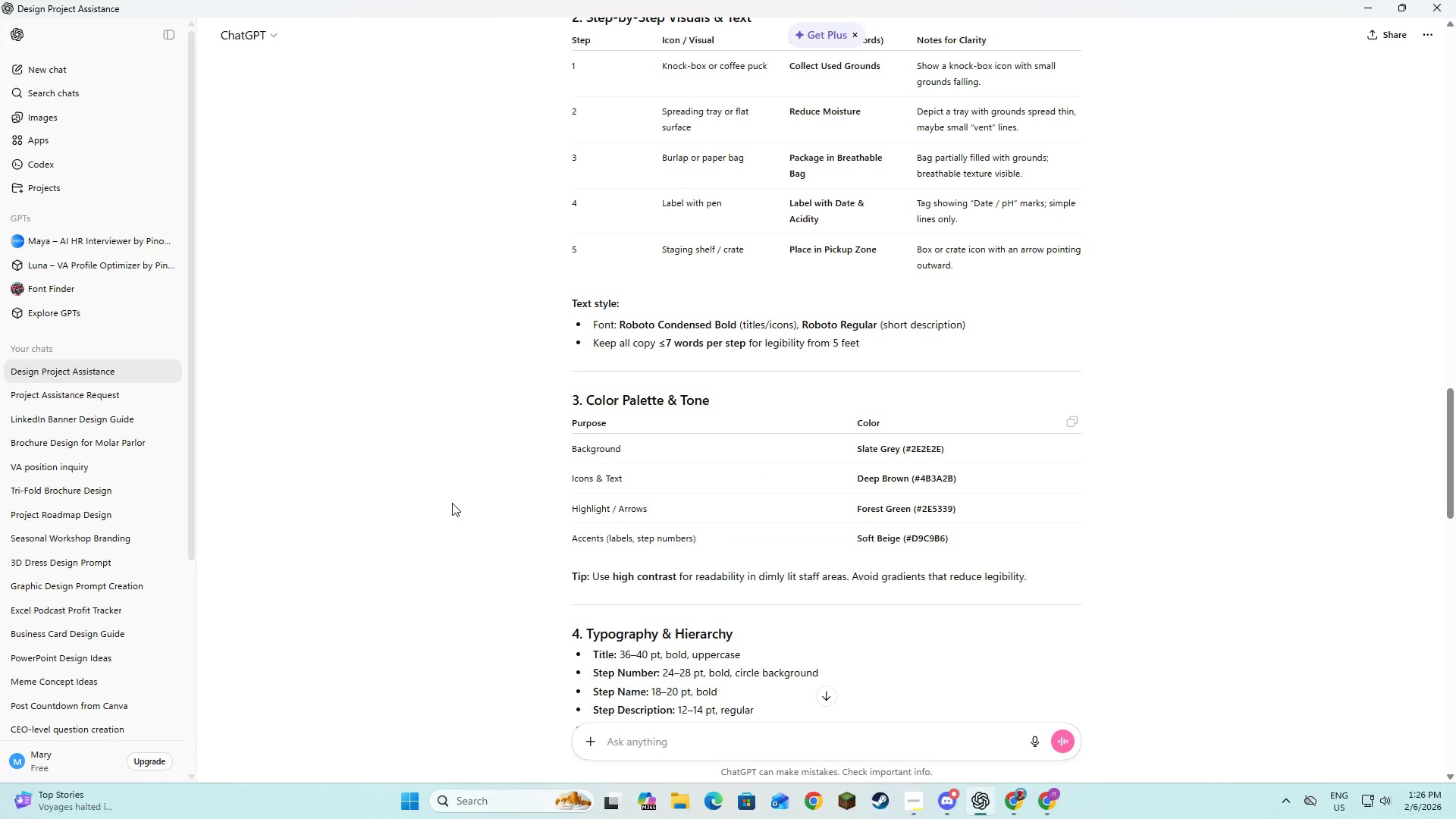 
key(Alt+Tab)
 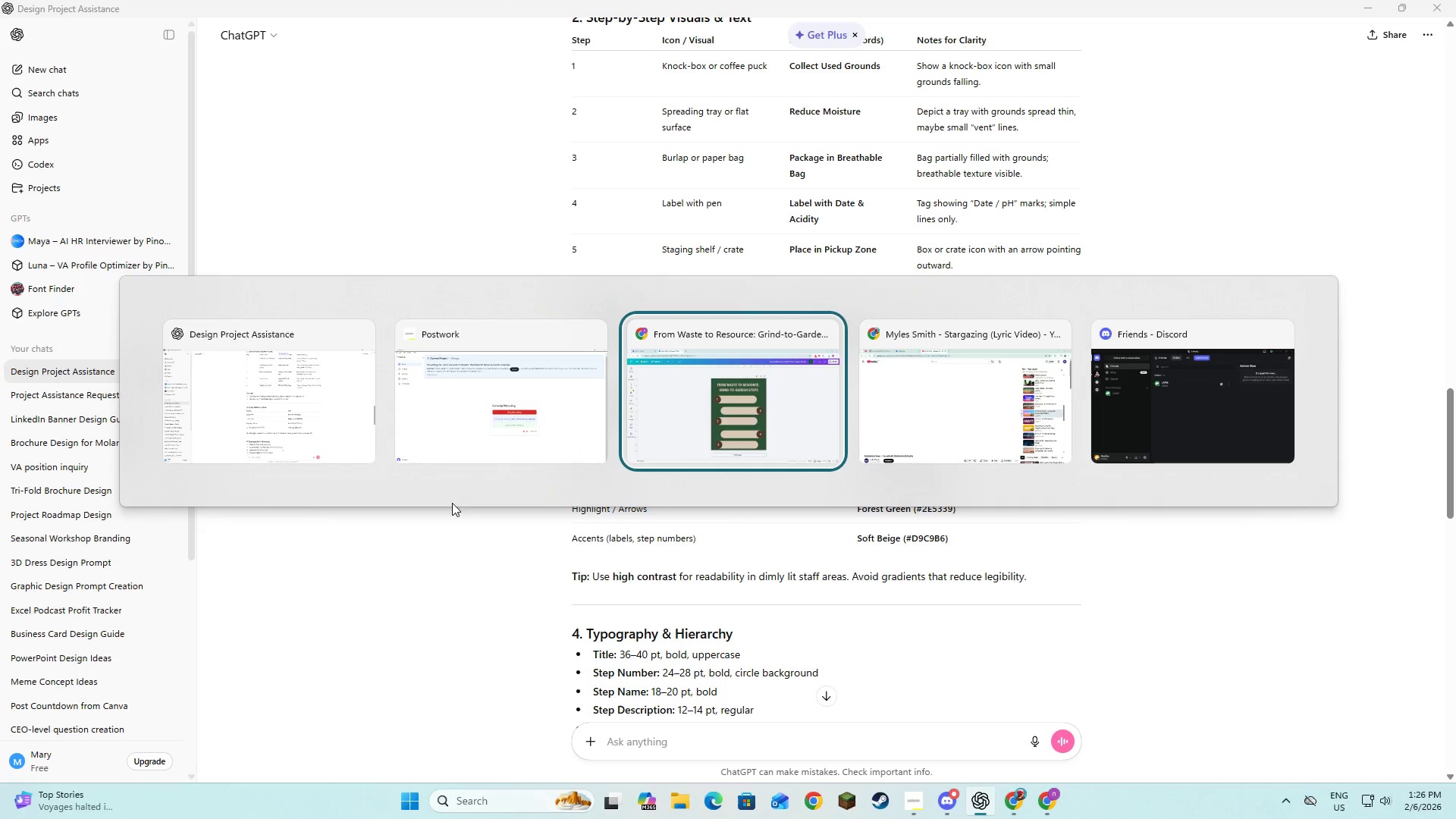 
key(Alt+Tab)
 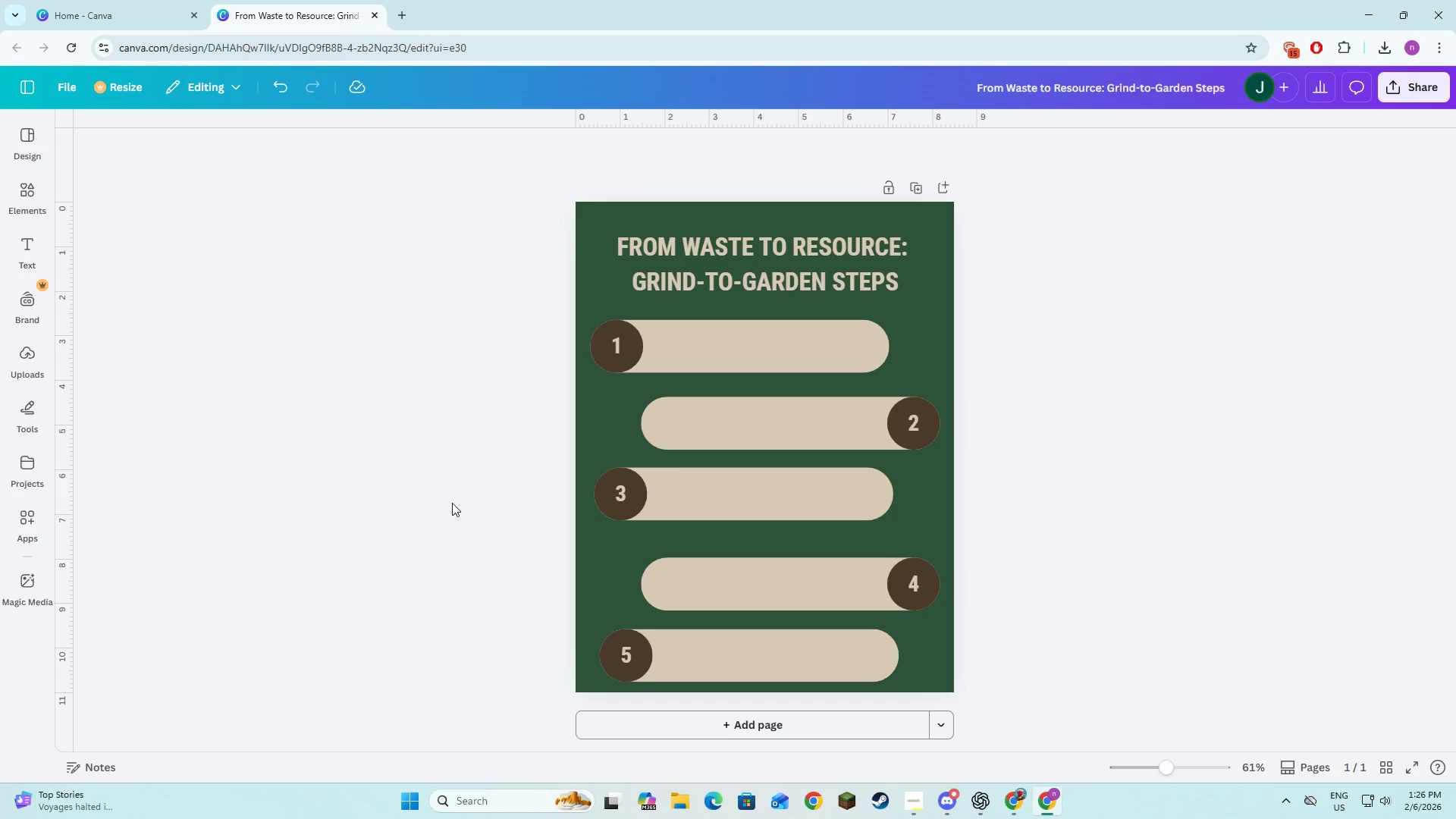 
wait(7.83)
 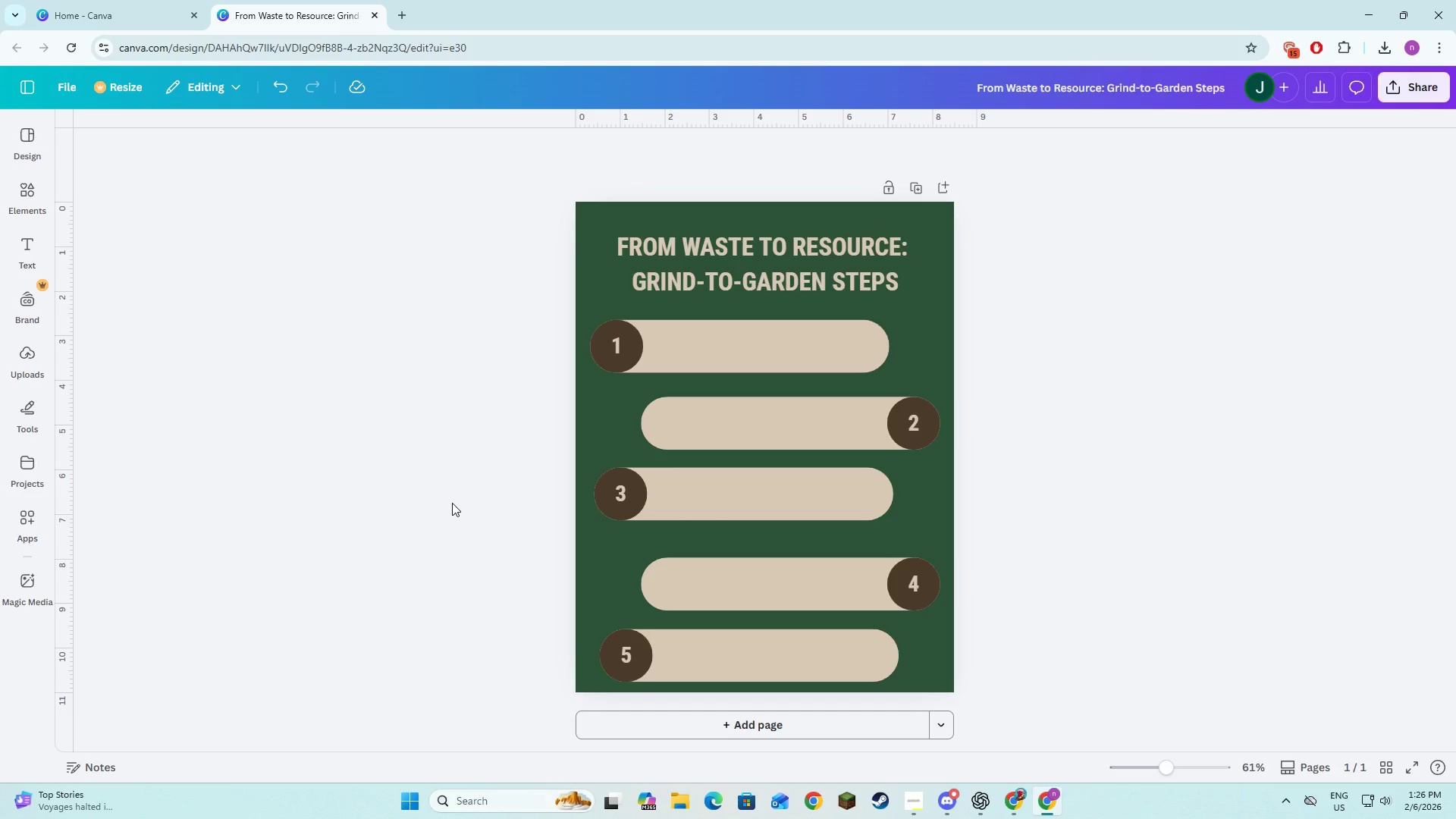 
left_click([328, 481])
 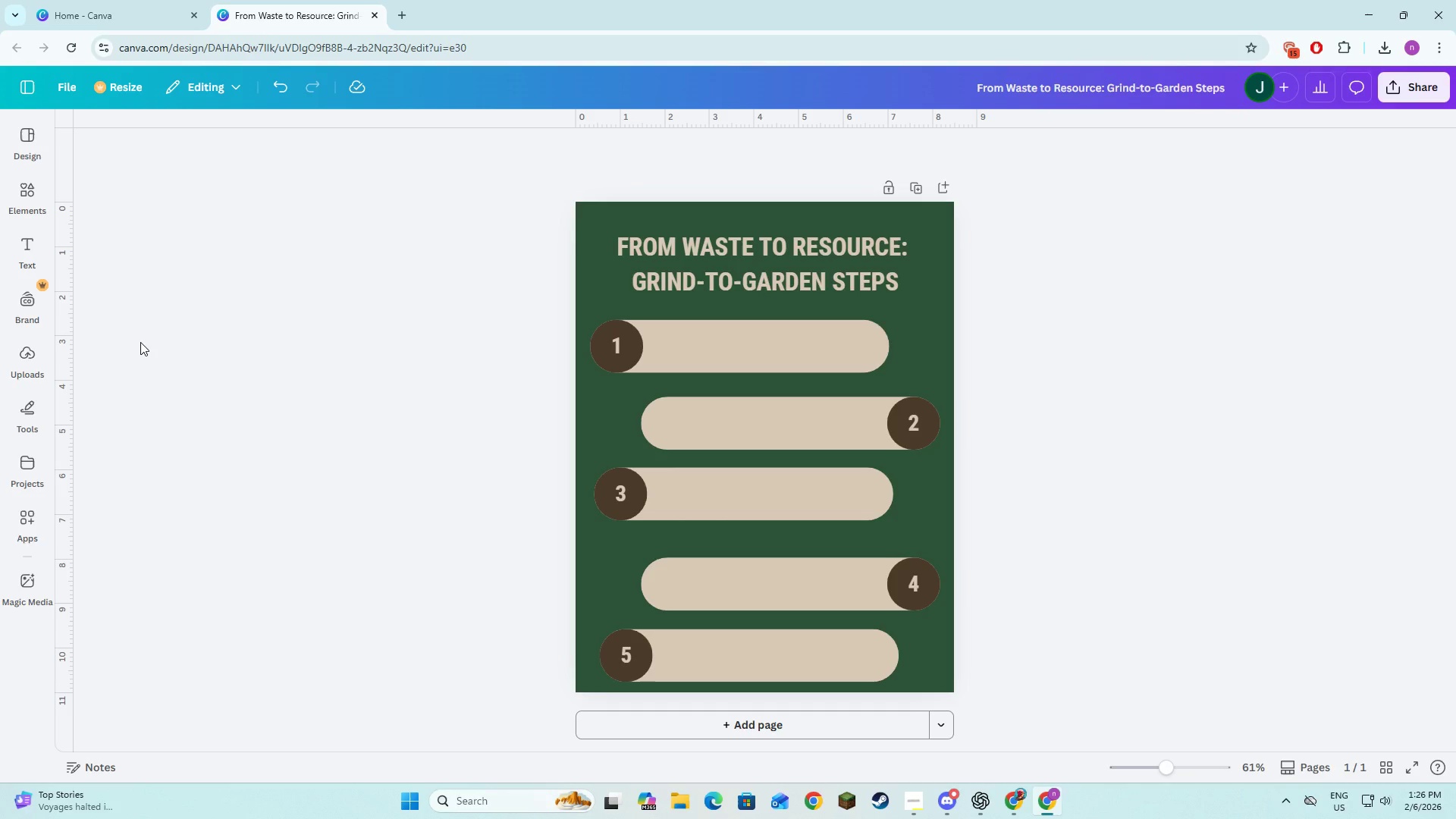 
key(Alt+AltLeft)
 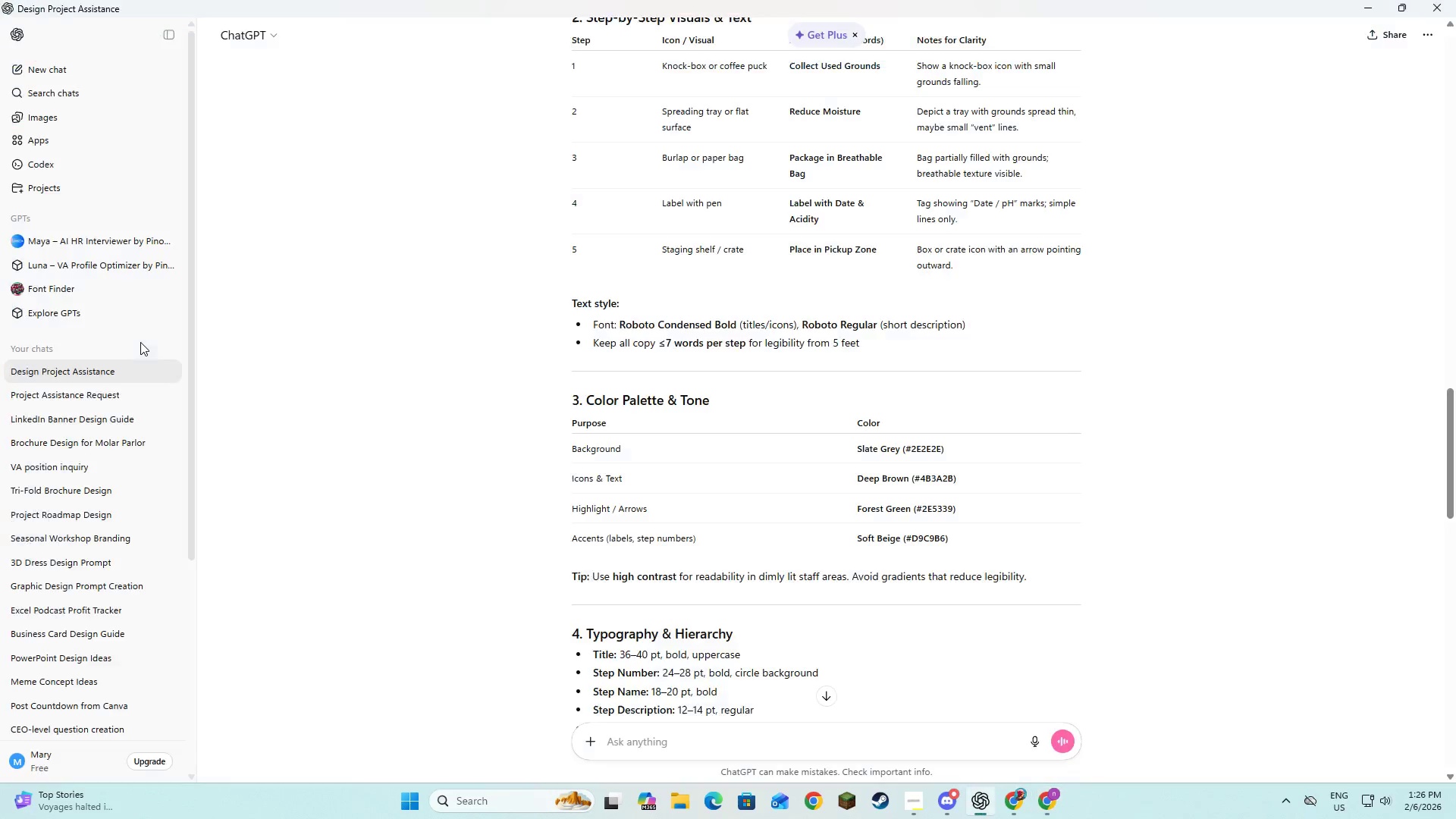 
key(Alt+Tab)
 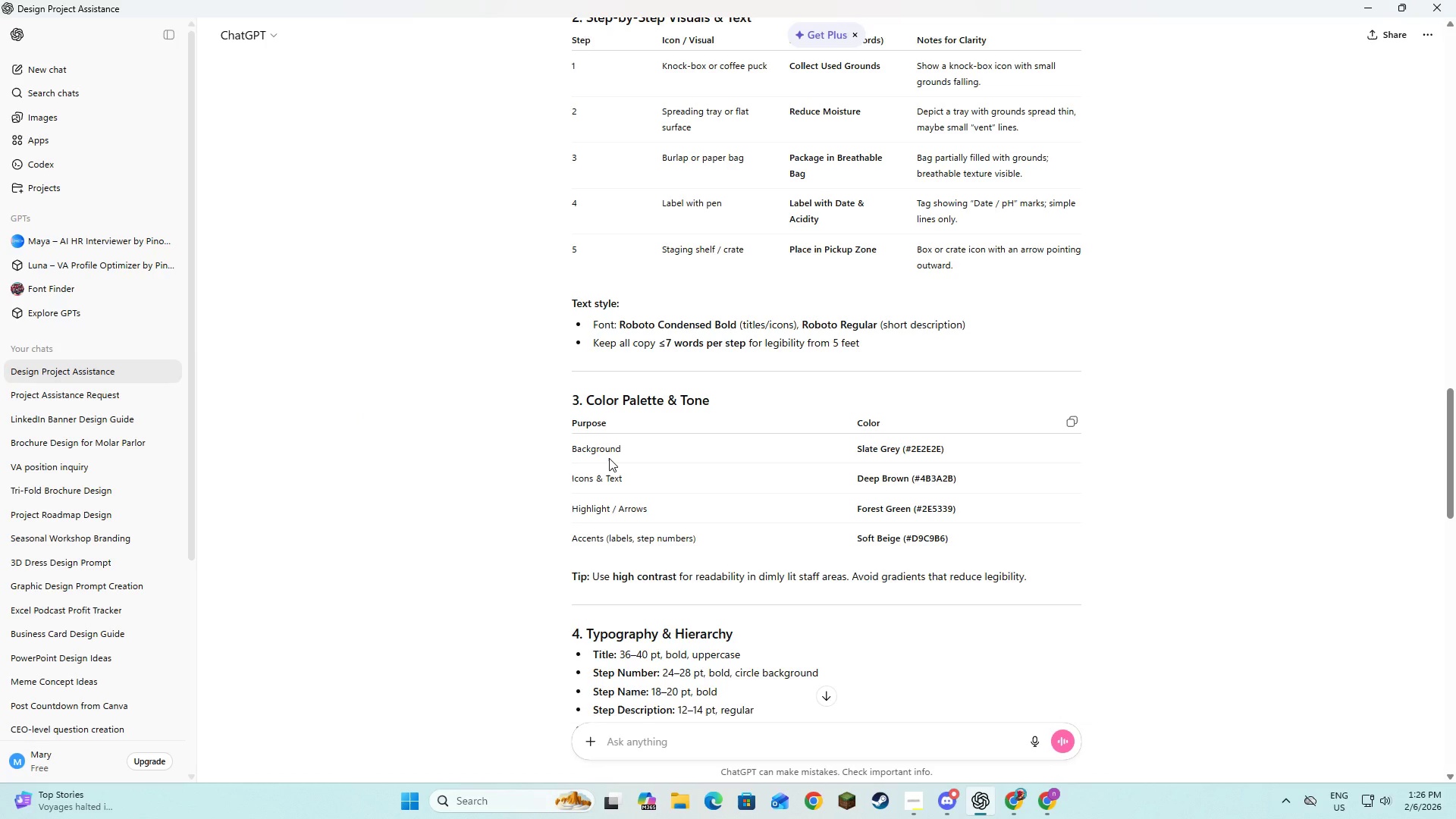 
scroll: coordinate [609, 458], scroll_direction: up, amount: 2.0
 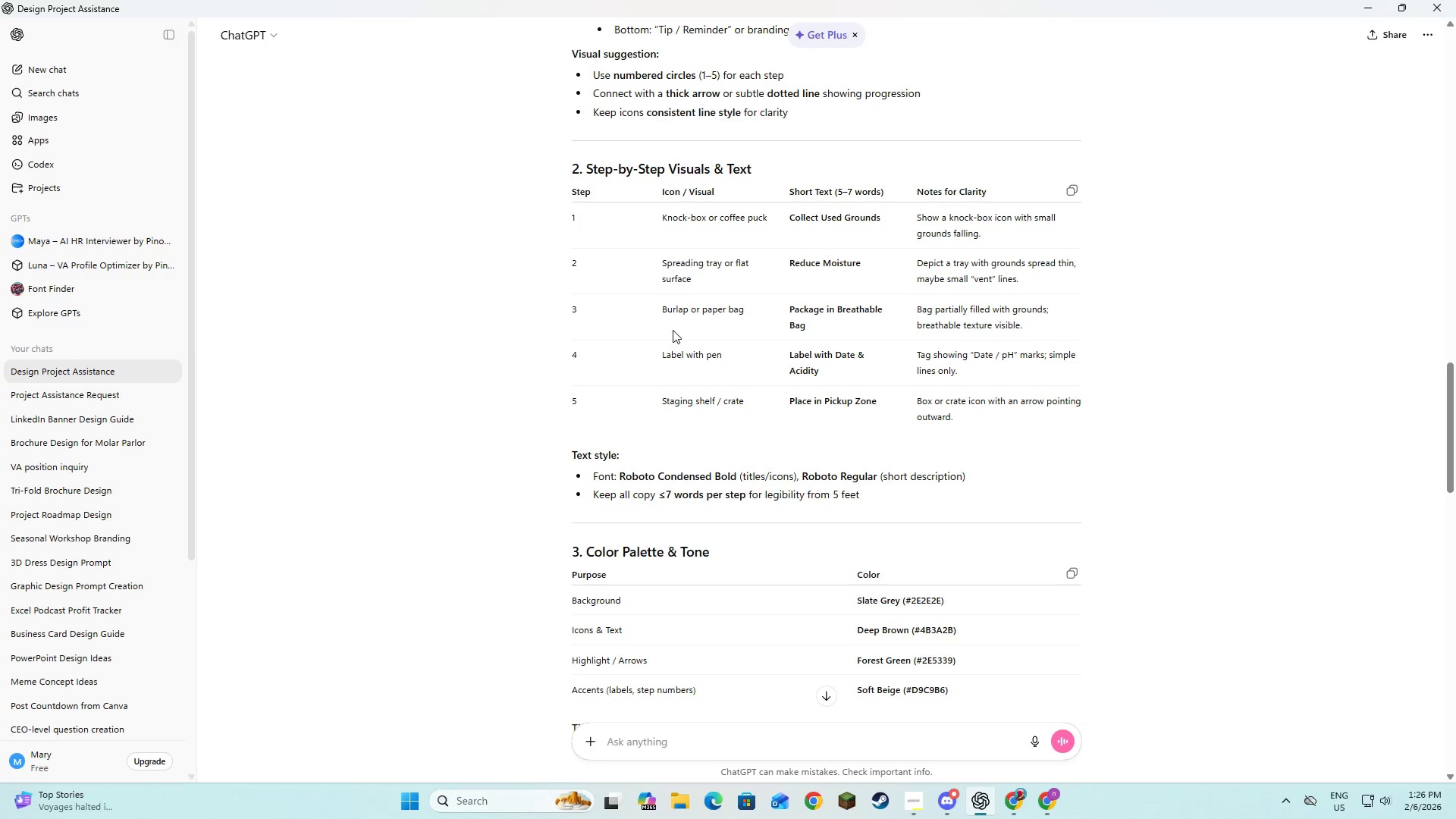 
key(Alt+AltLeft)
 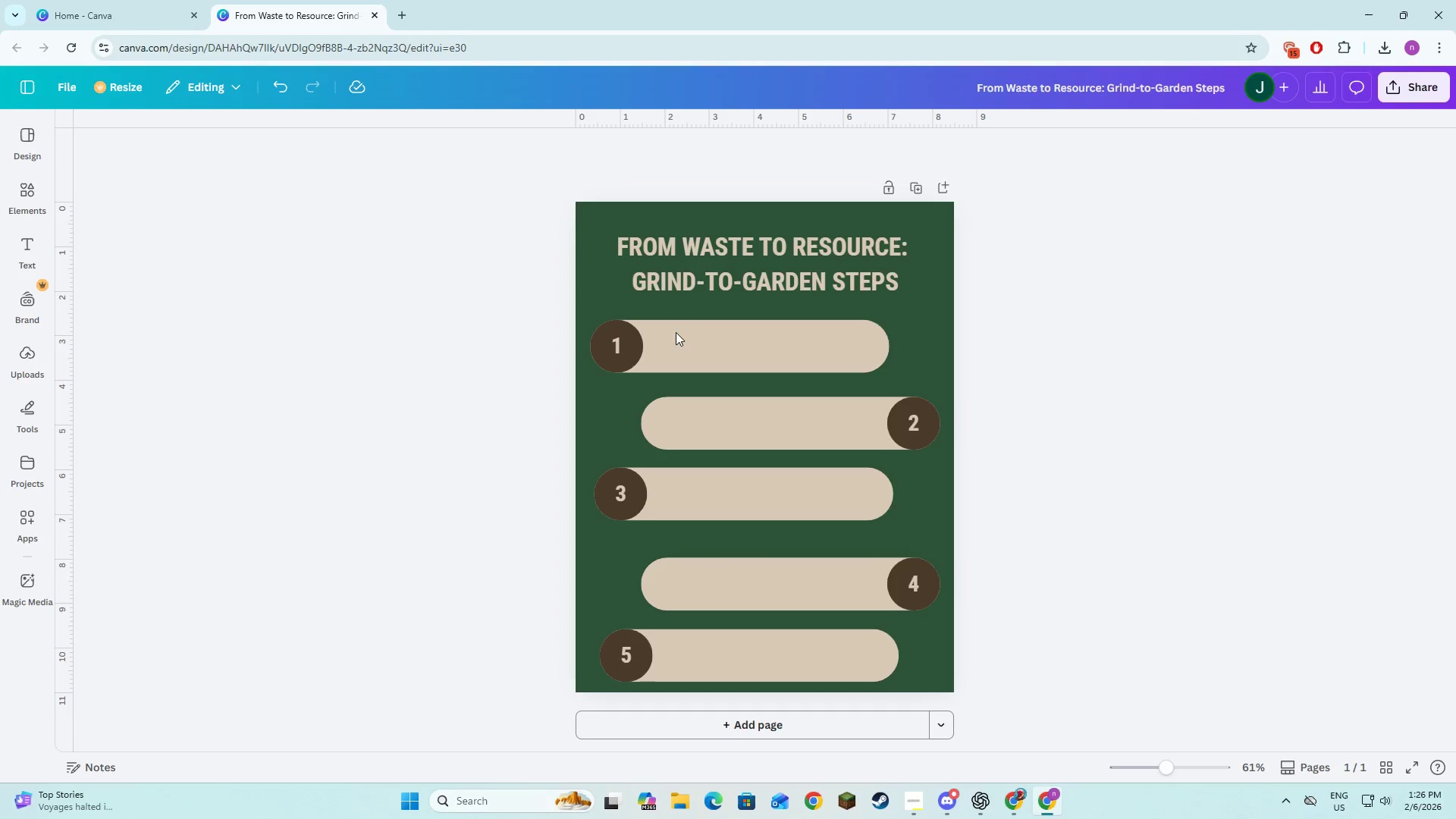 
key(Alt+Tab)
 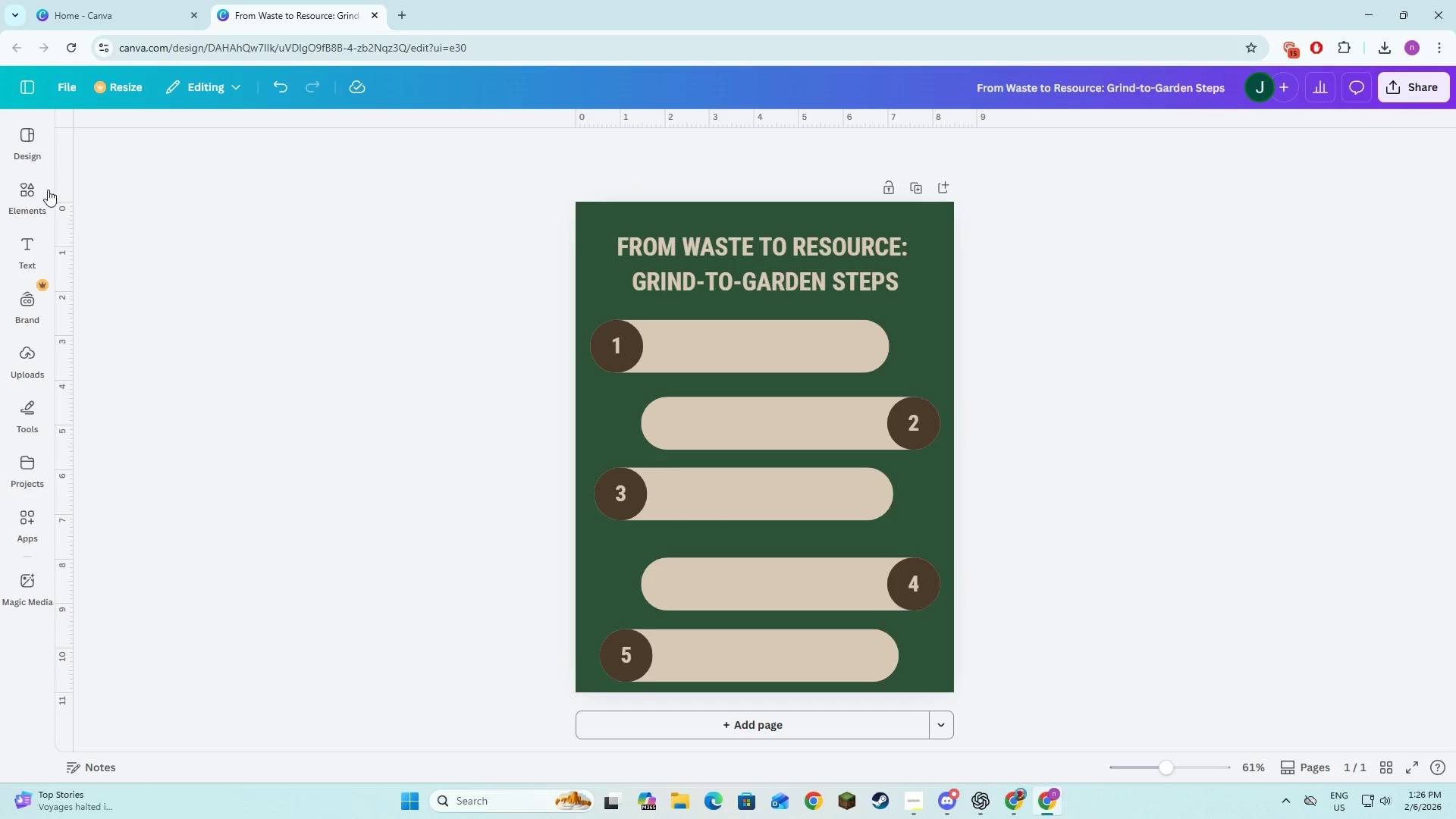 
left_click([27, 183])
 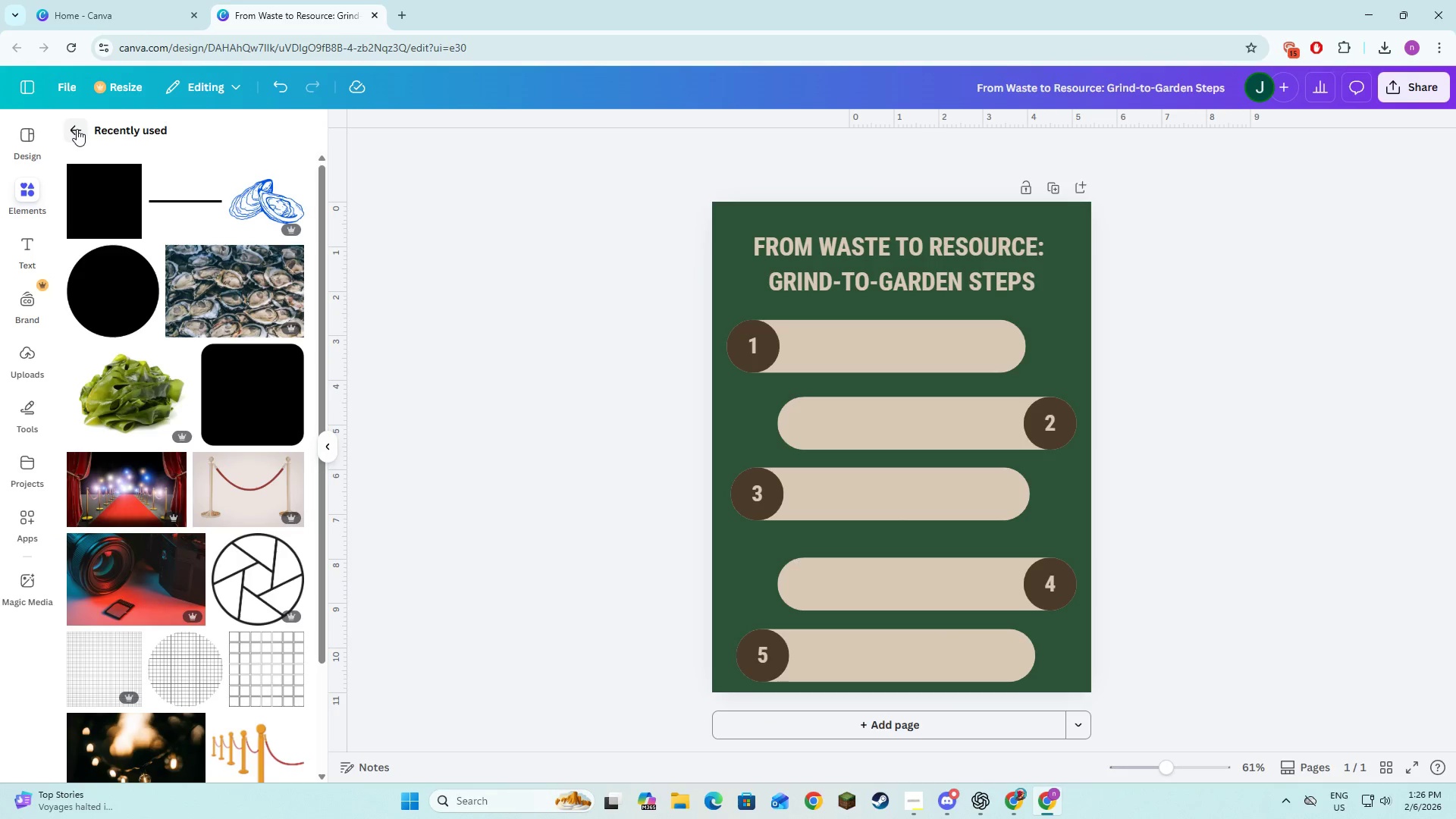 
left_click([77, 129])
 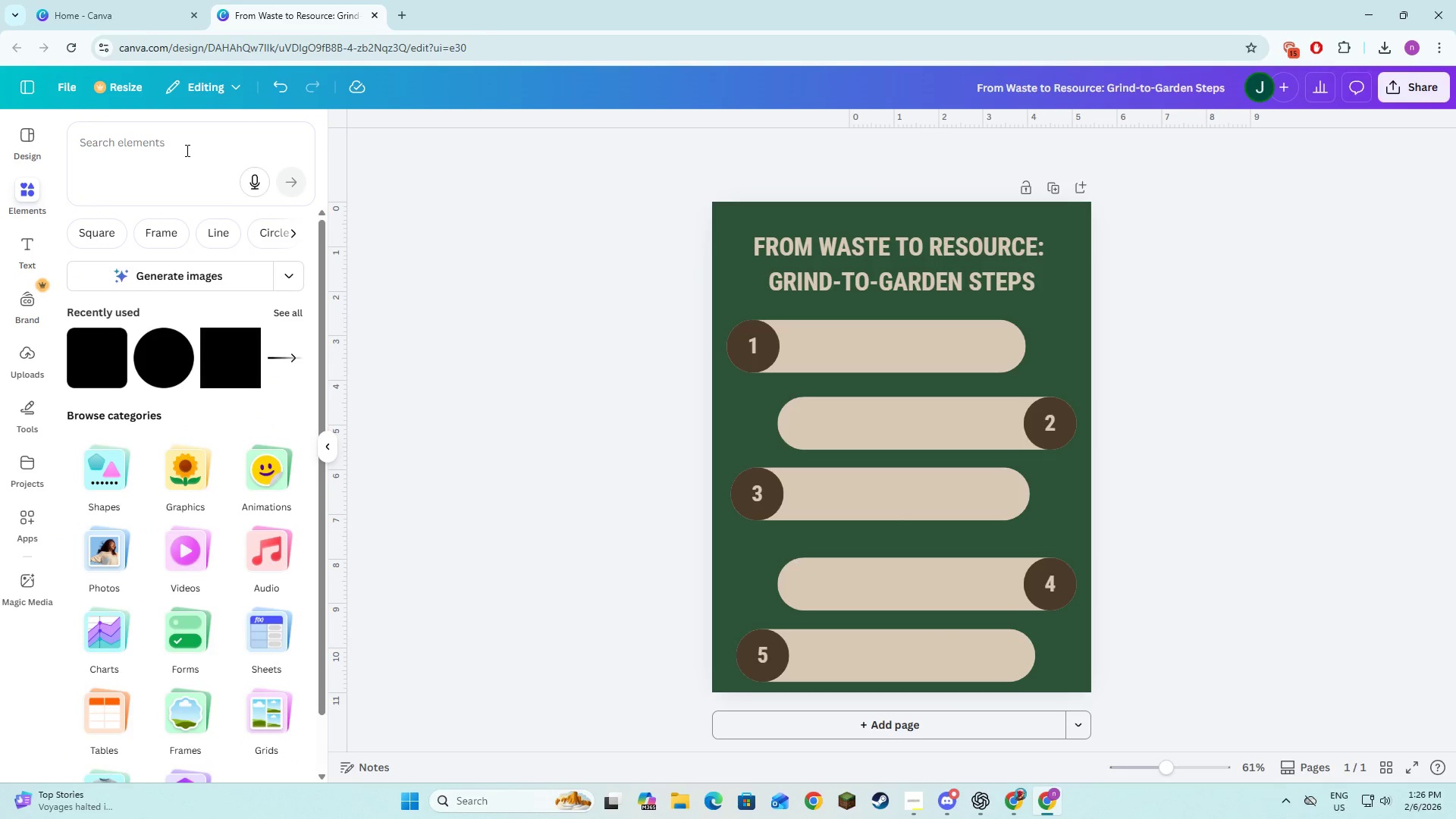 
left_click([118, 155])
 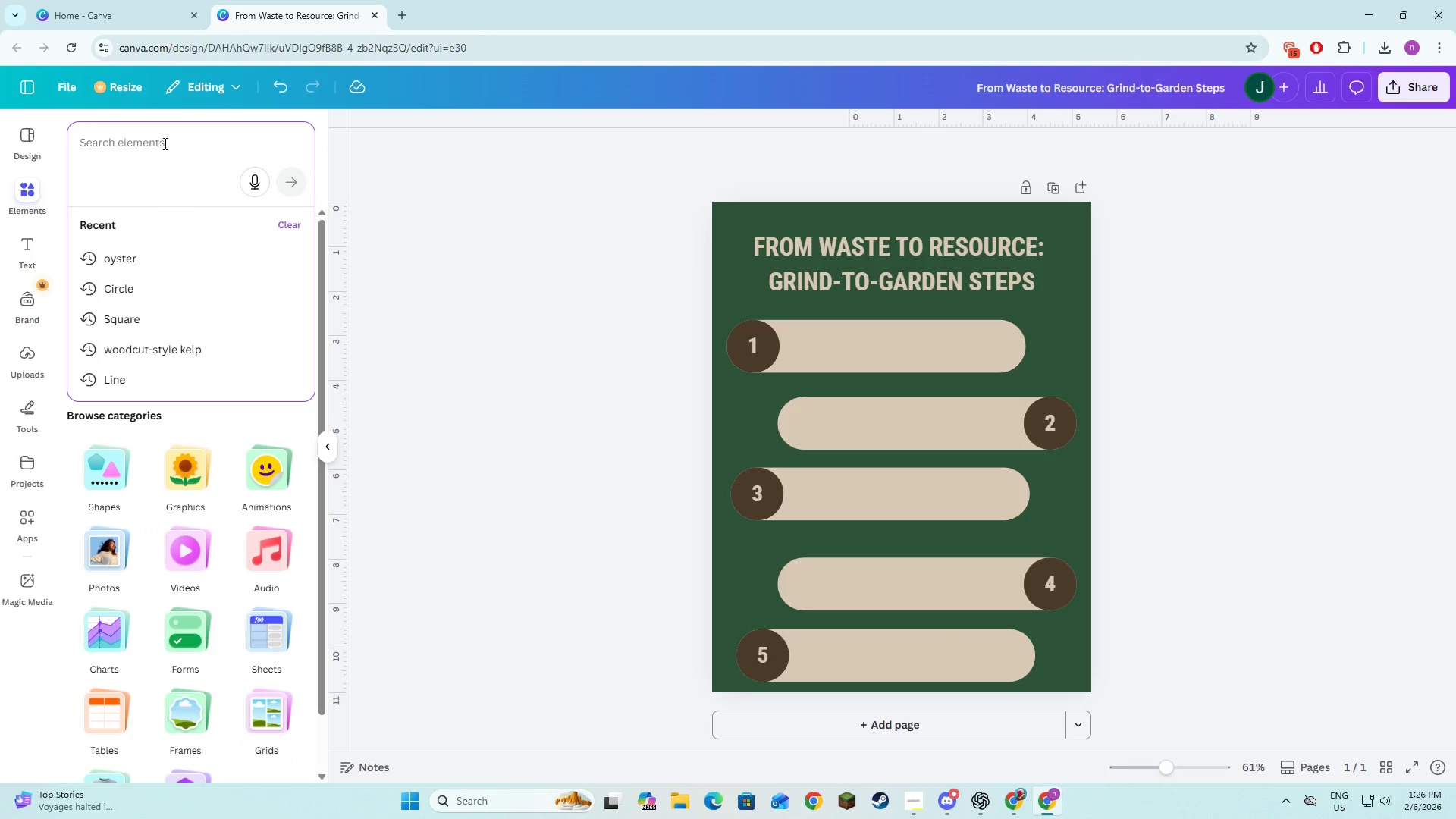 
type(knoe)
key(Backspace)
type(ck-box)
 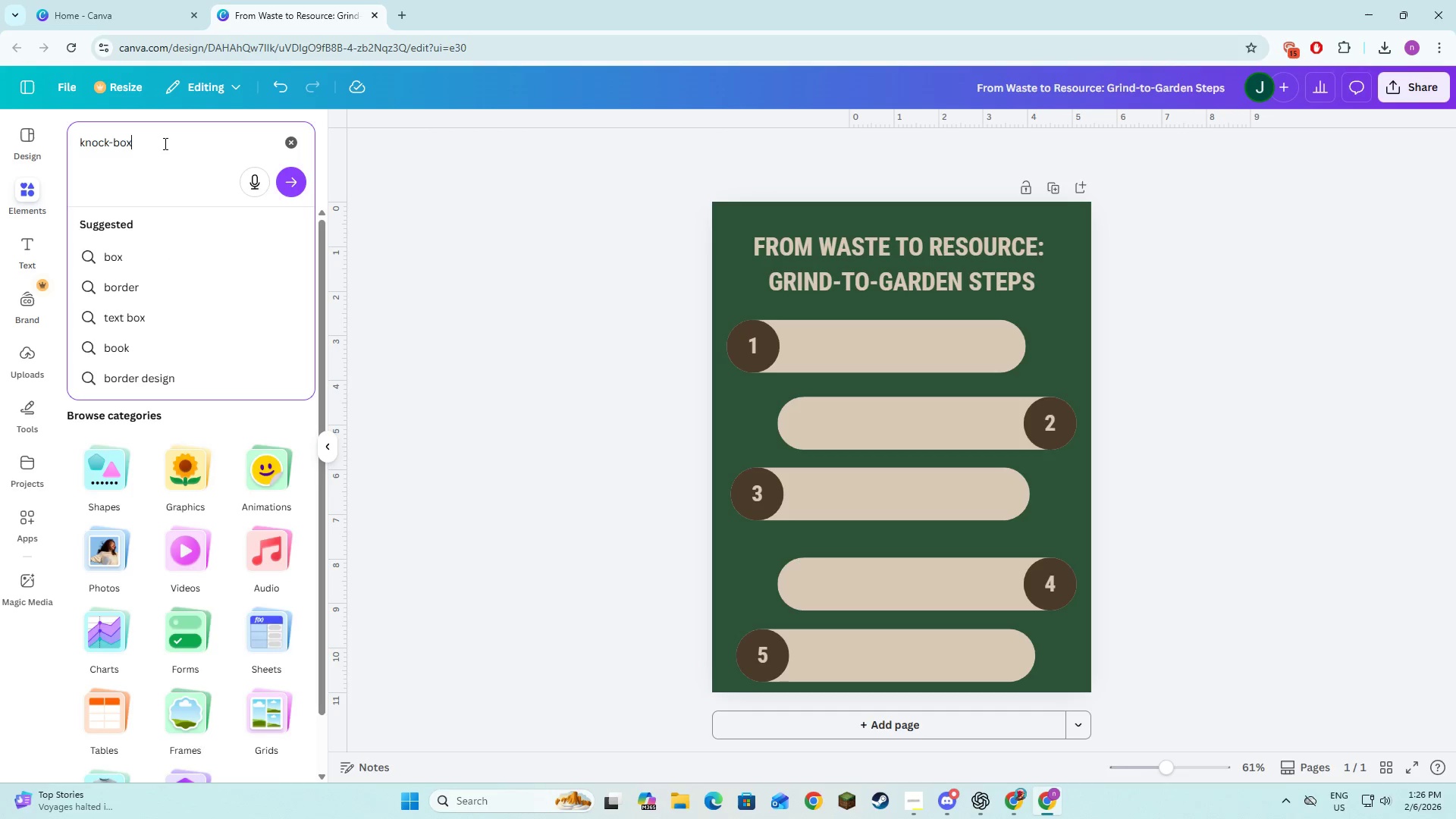 
key(Enter)
 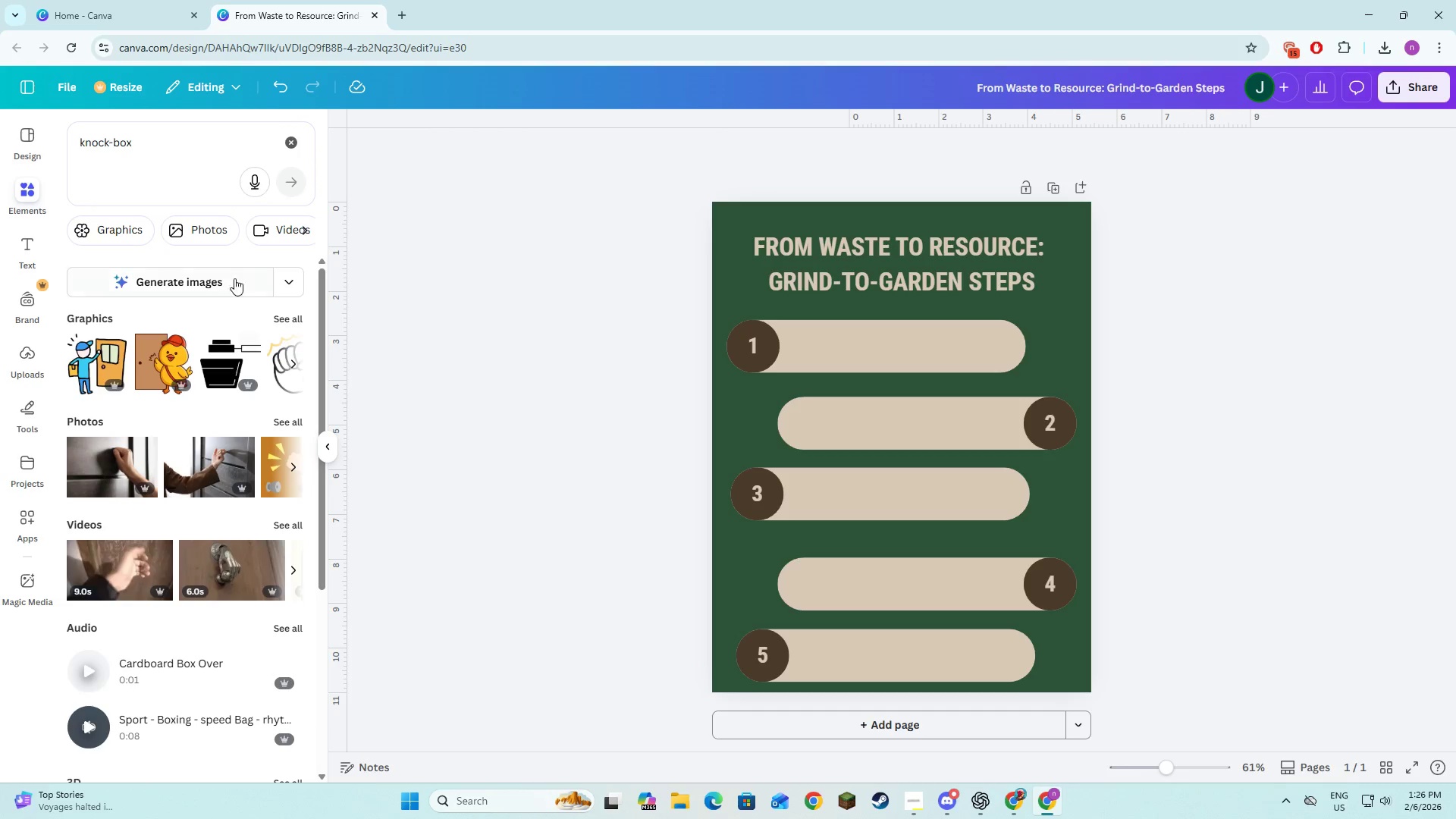 
key(Alt+AltLeft)
 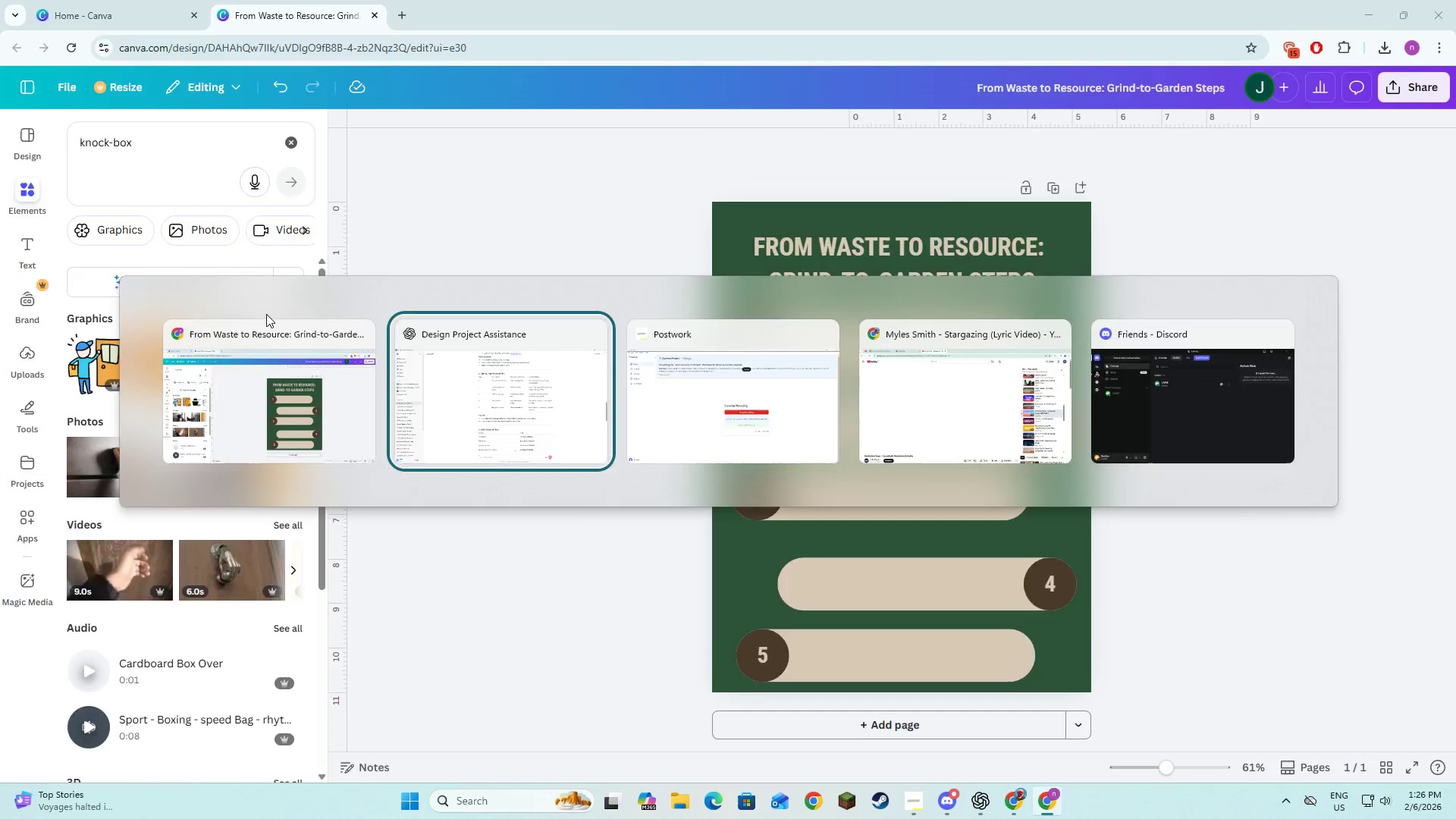 
key(Alt+Tab)
 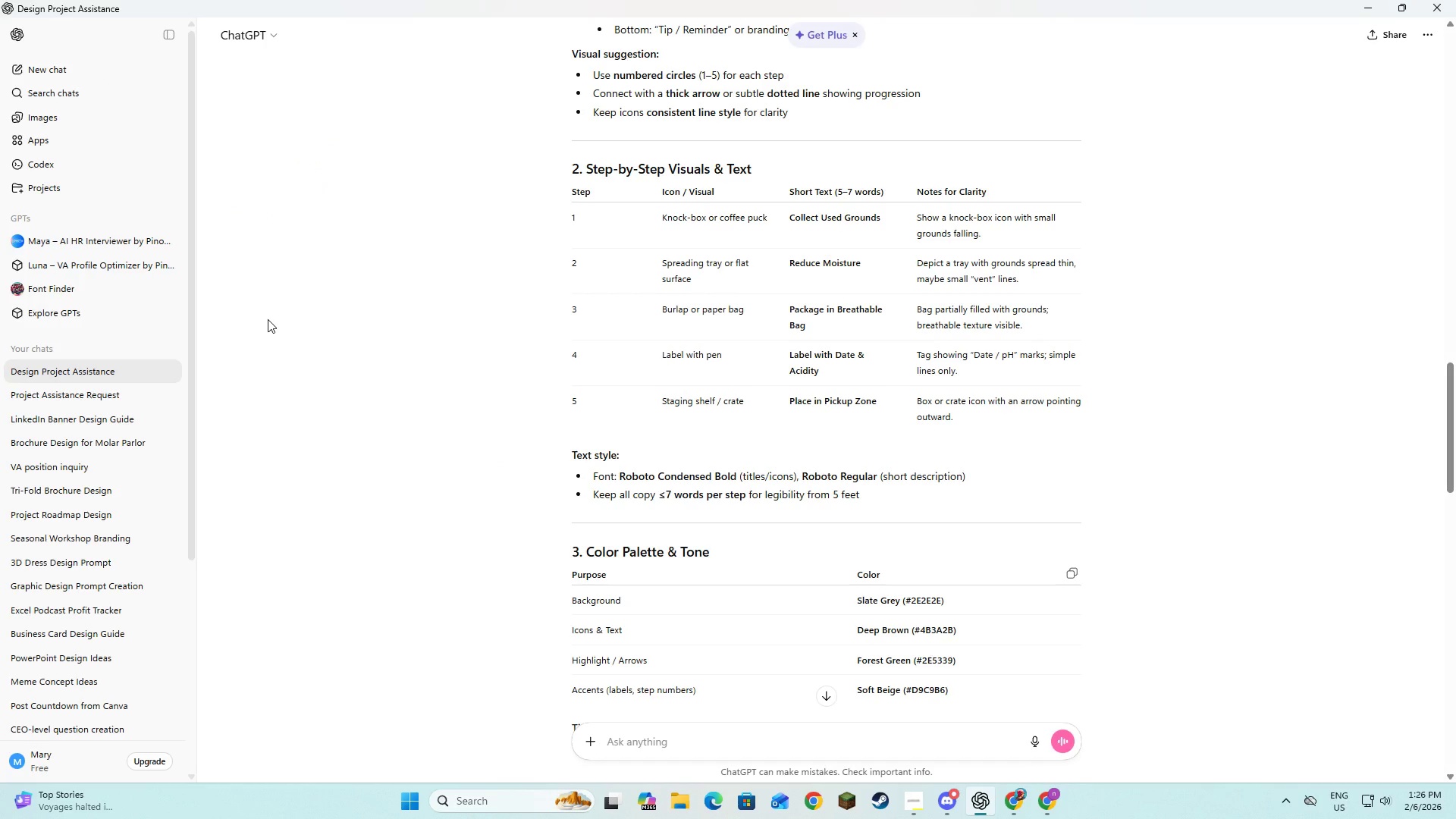 
key(Alt+AltLeft)
 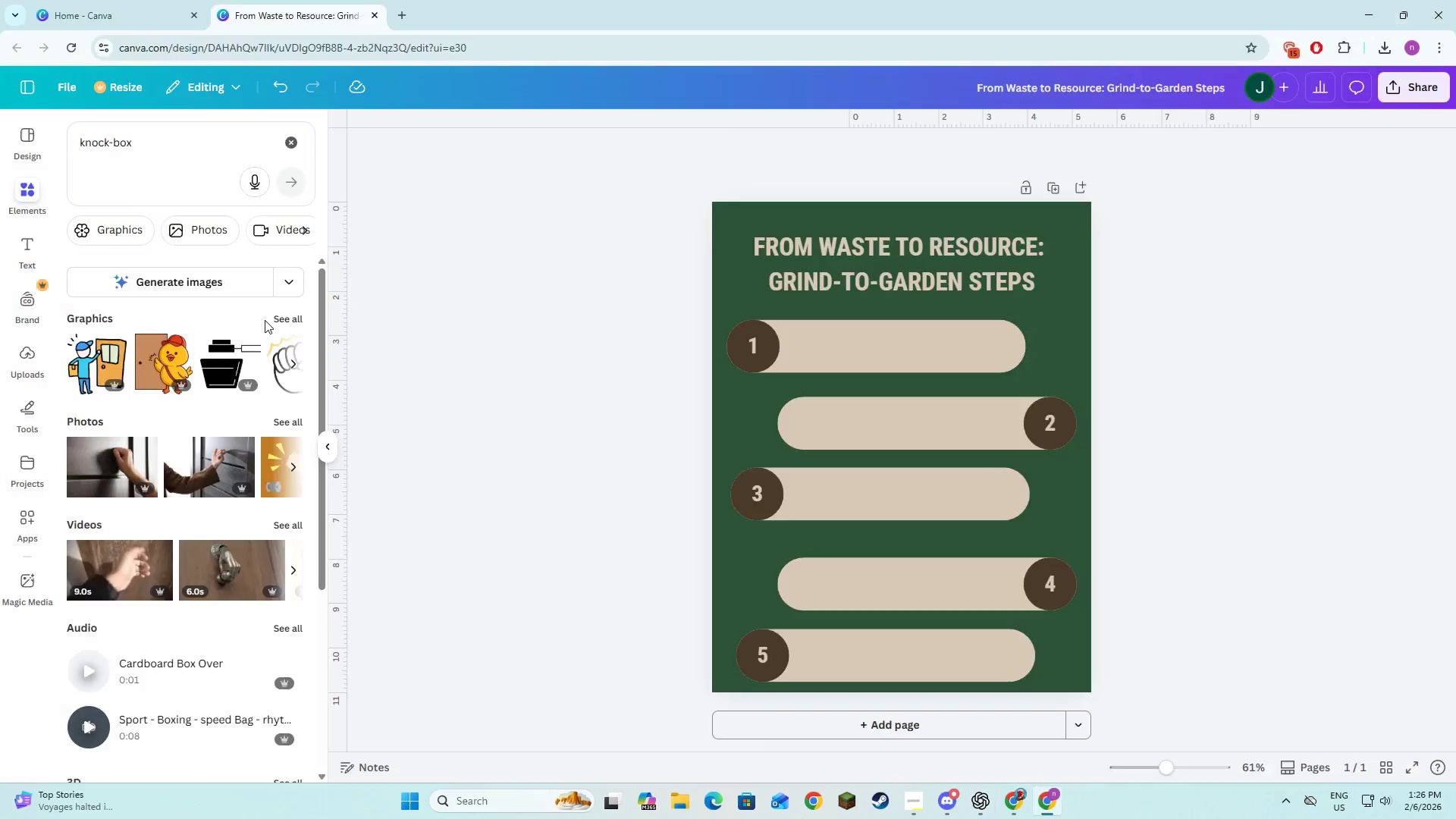 
key(Alt+Tab)
 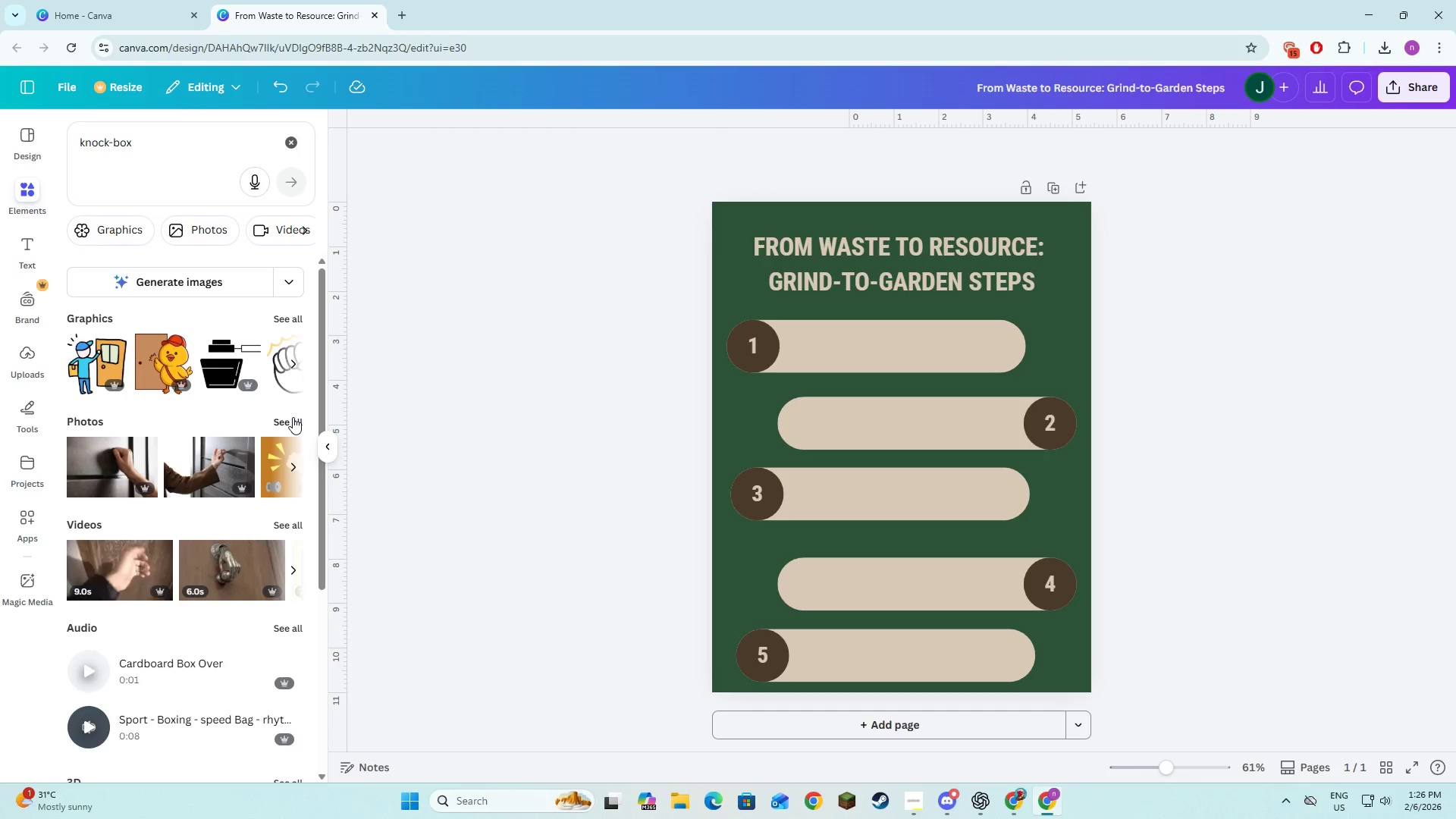 
key(Alt+AltLeft)
 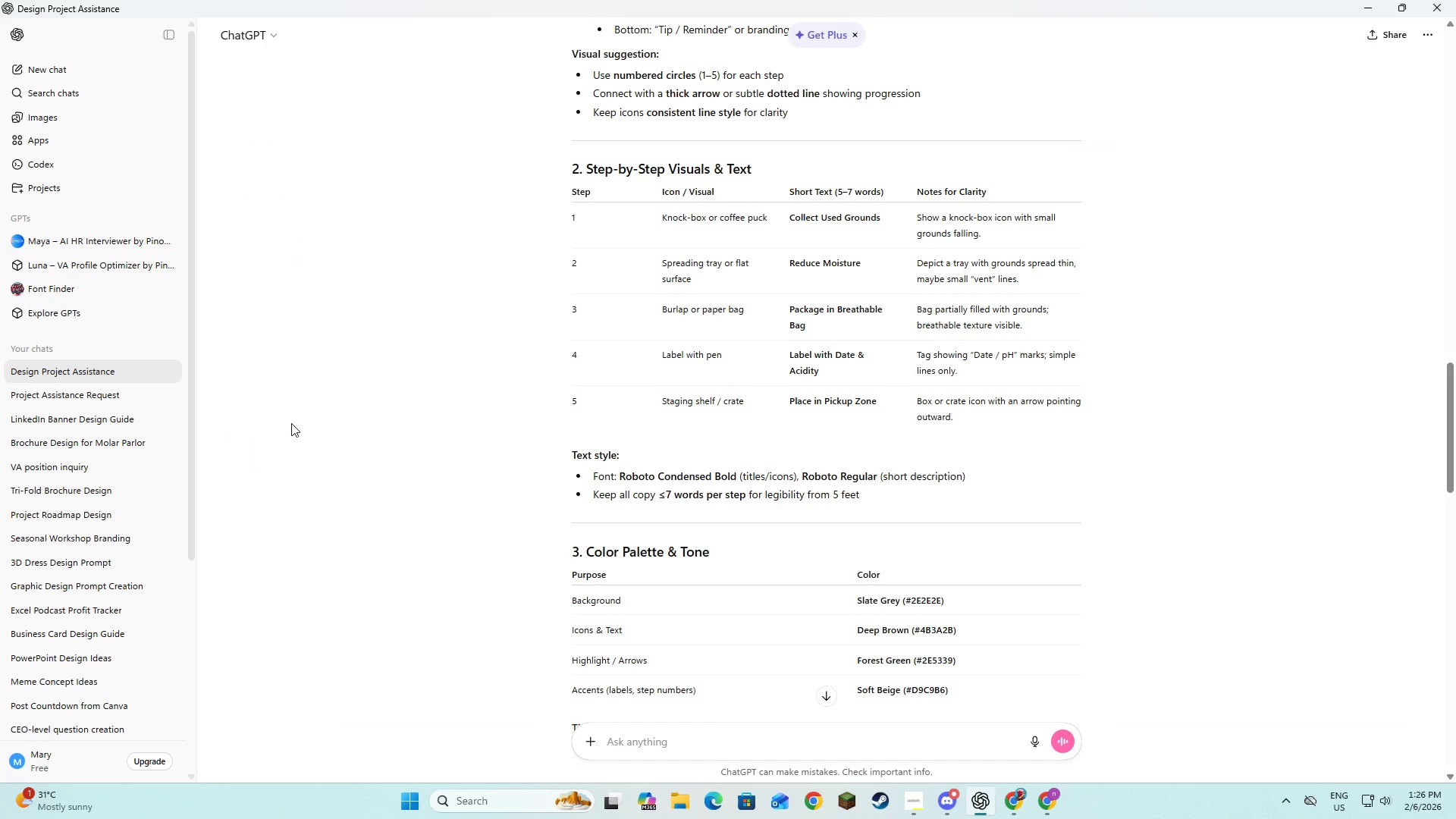 
key(Alt+Tab)
 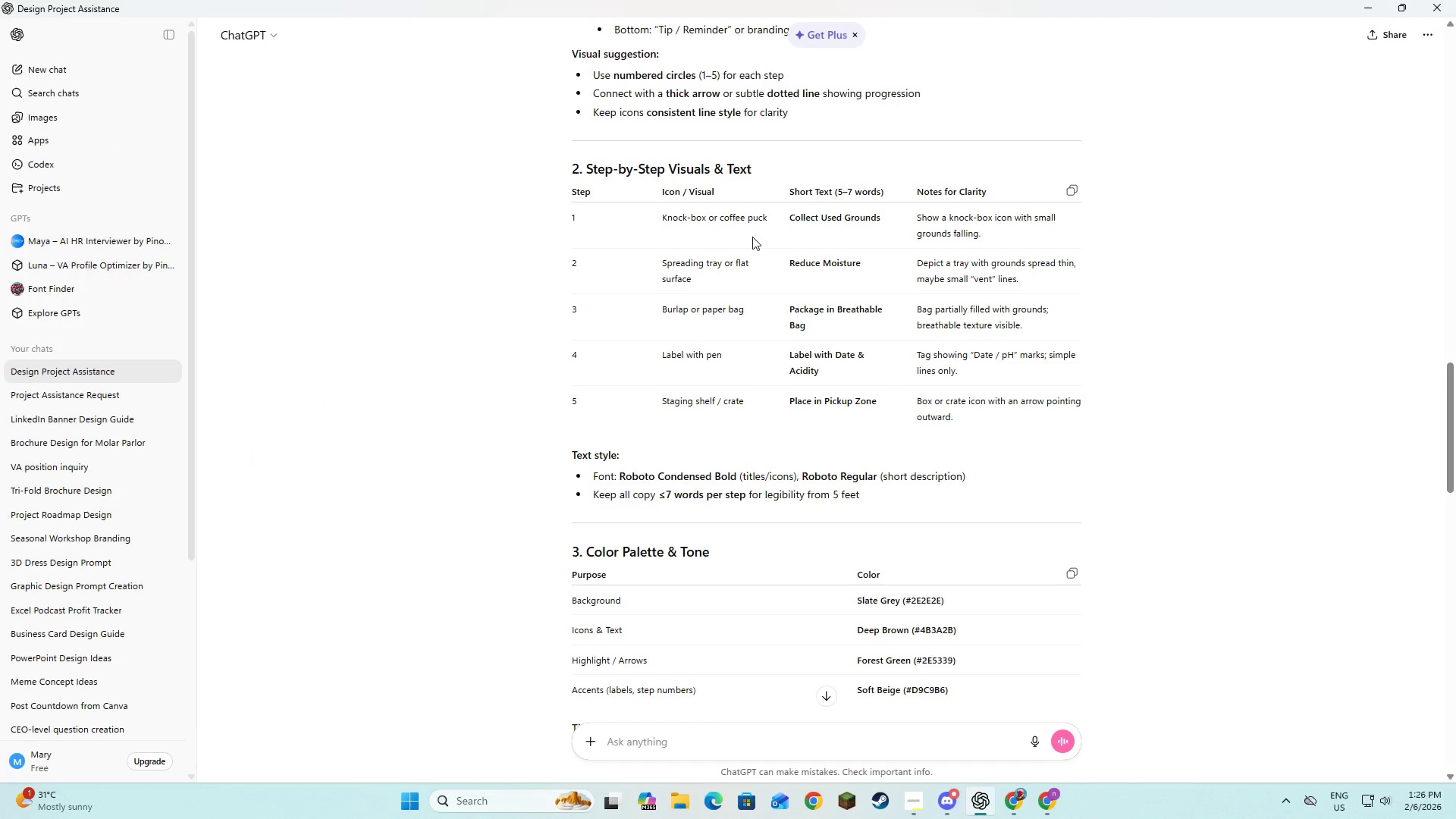 
key(Alt+AltLeft)
 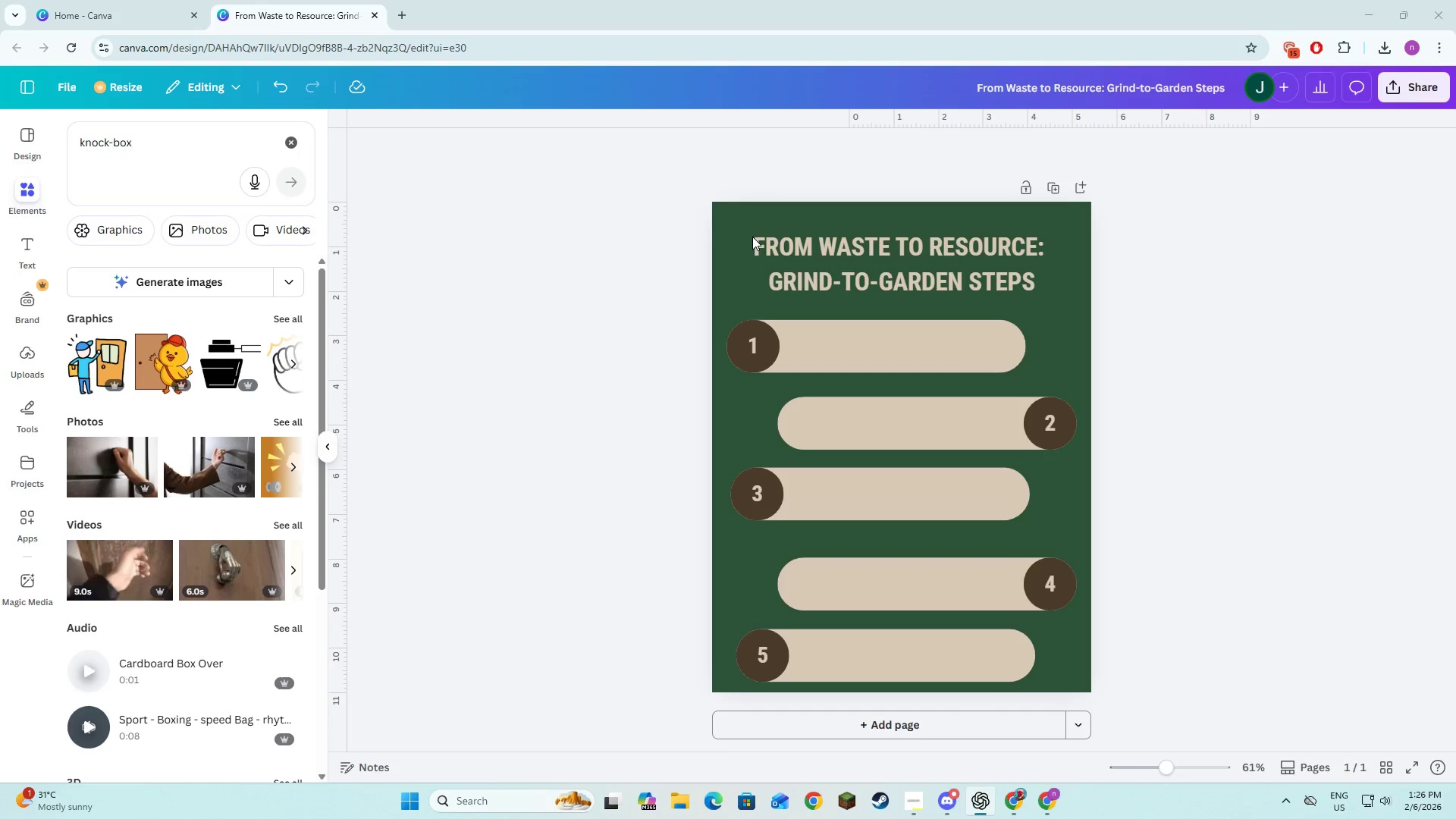 
key(Alt+Tab)
 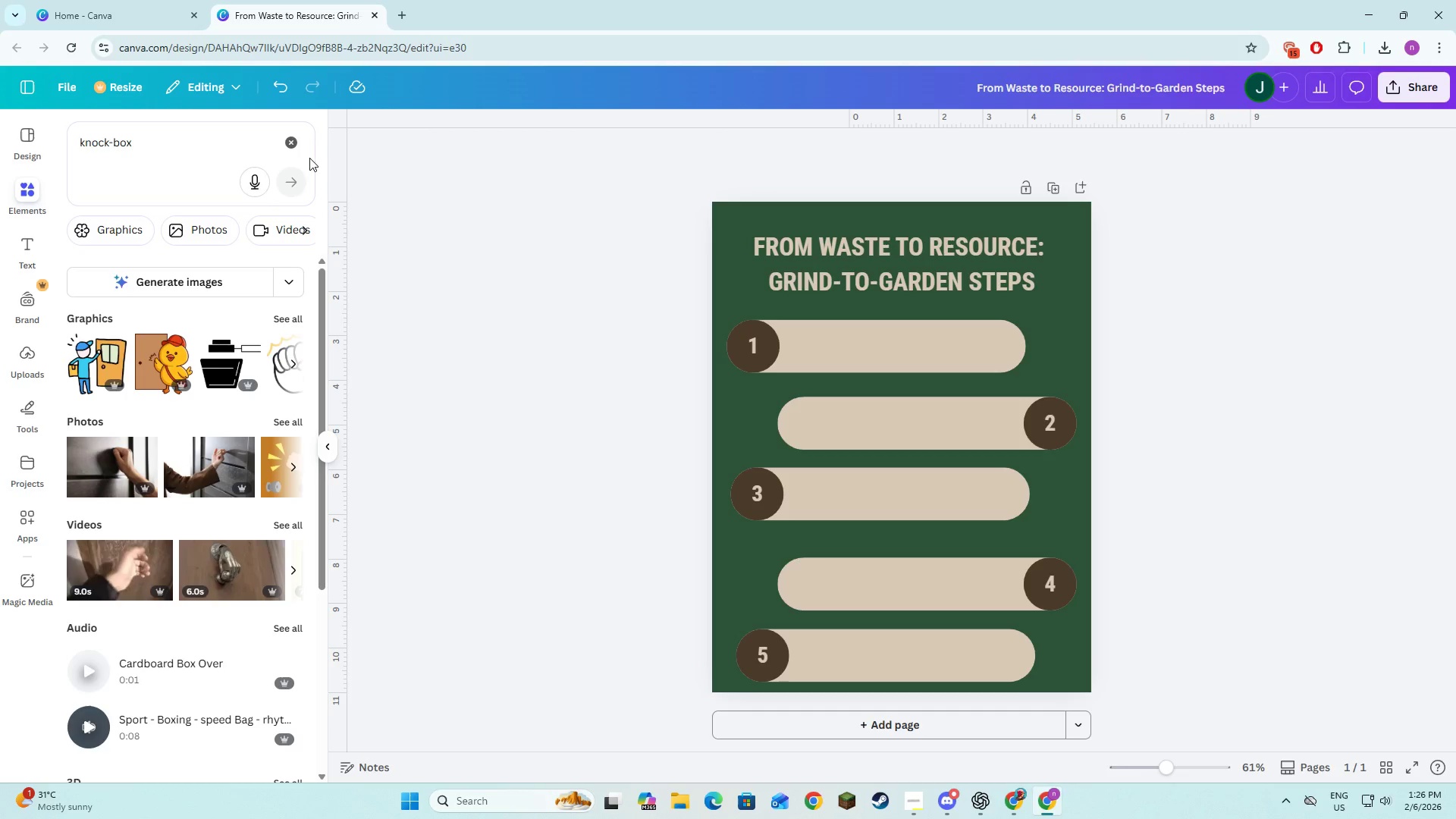 
left_click([292, 145])
 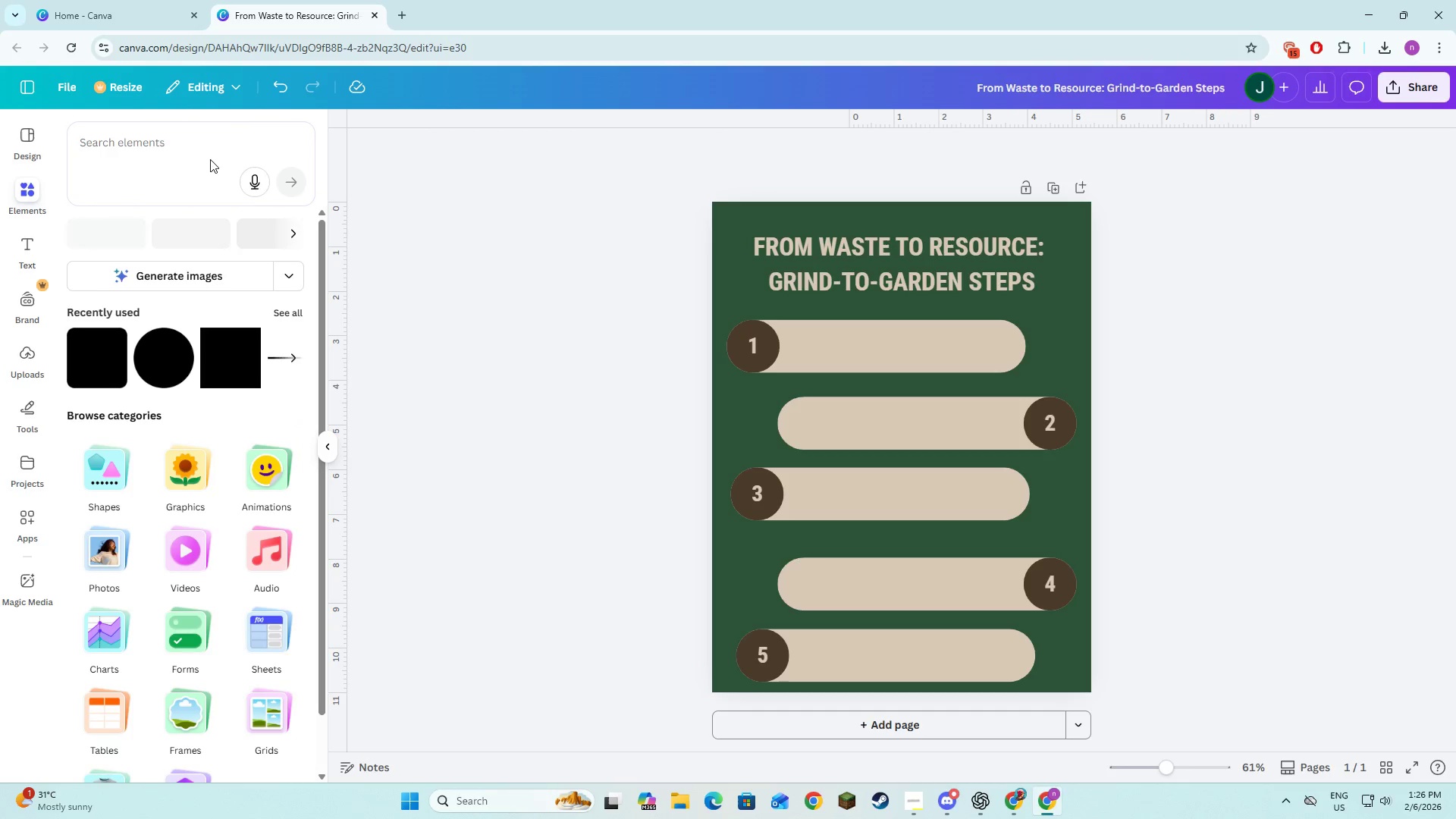 
left_click([215, 156])
 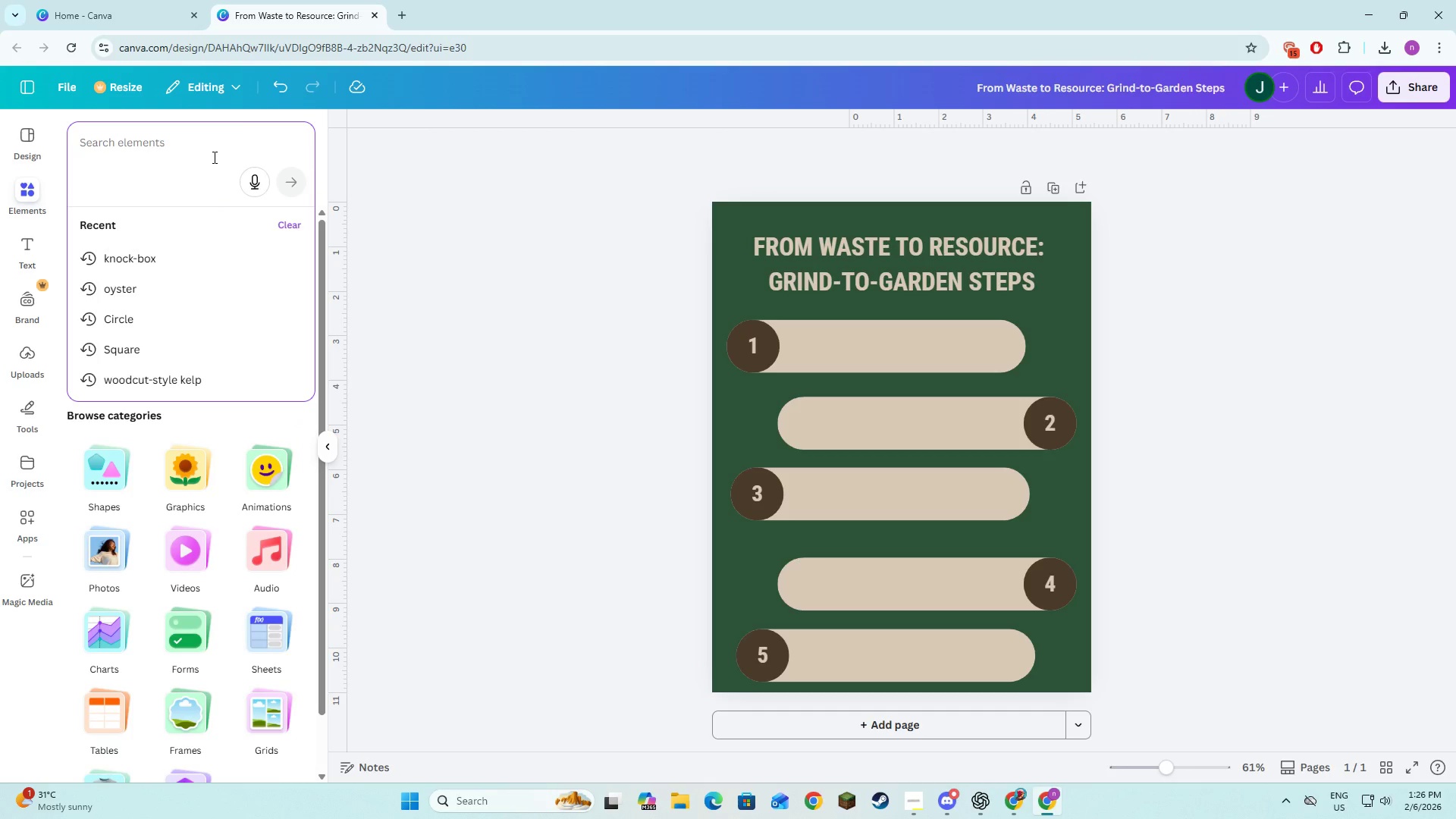 
type(coffe )
 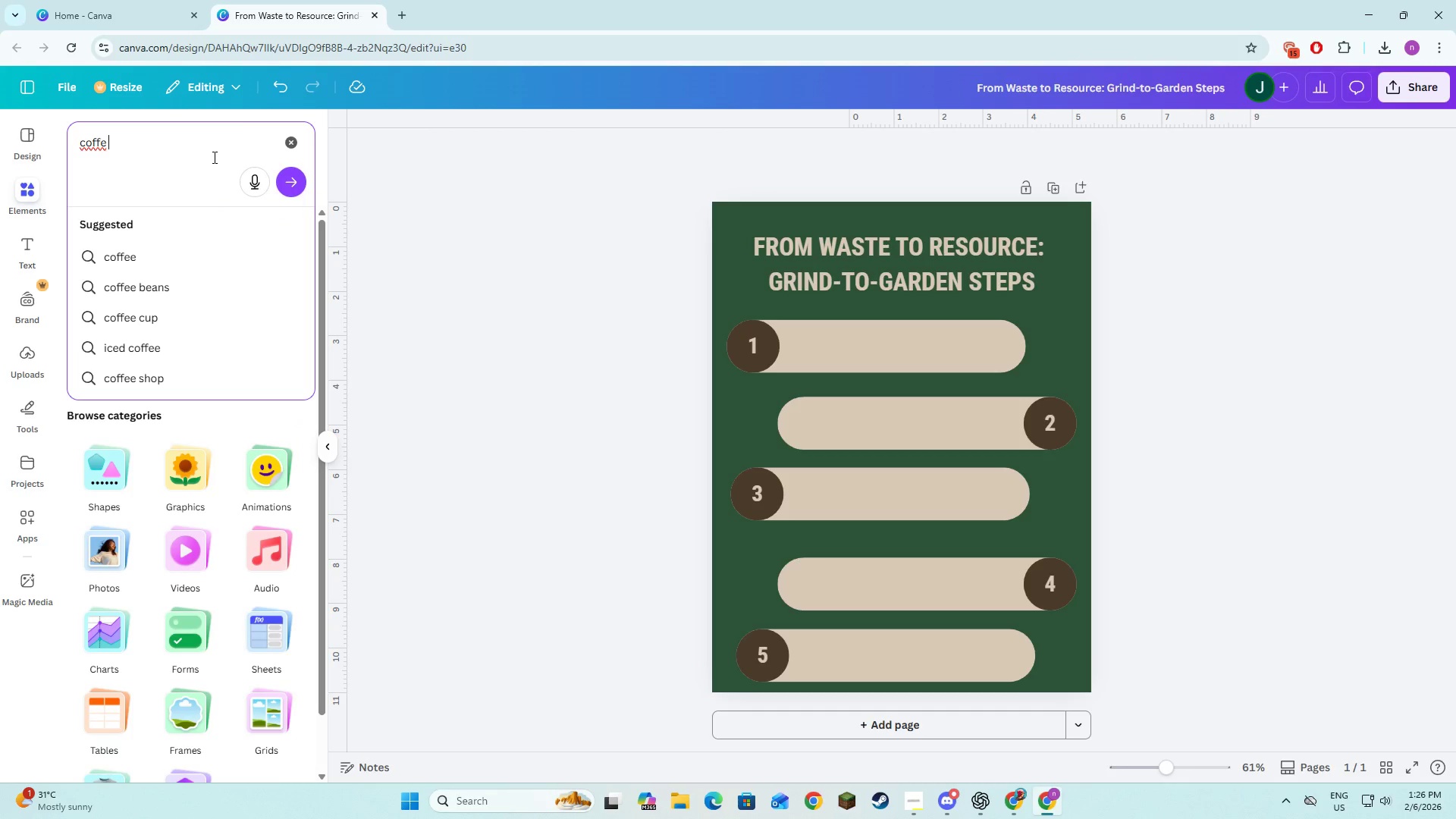 
key(Alt+AltLeft)
 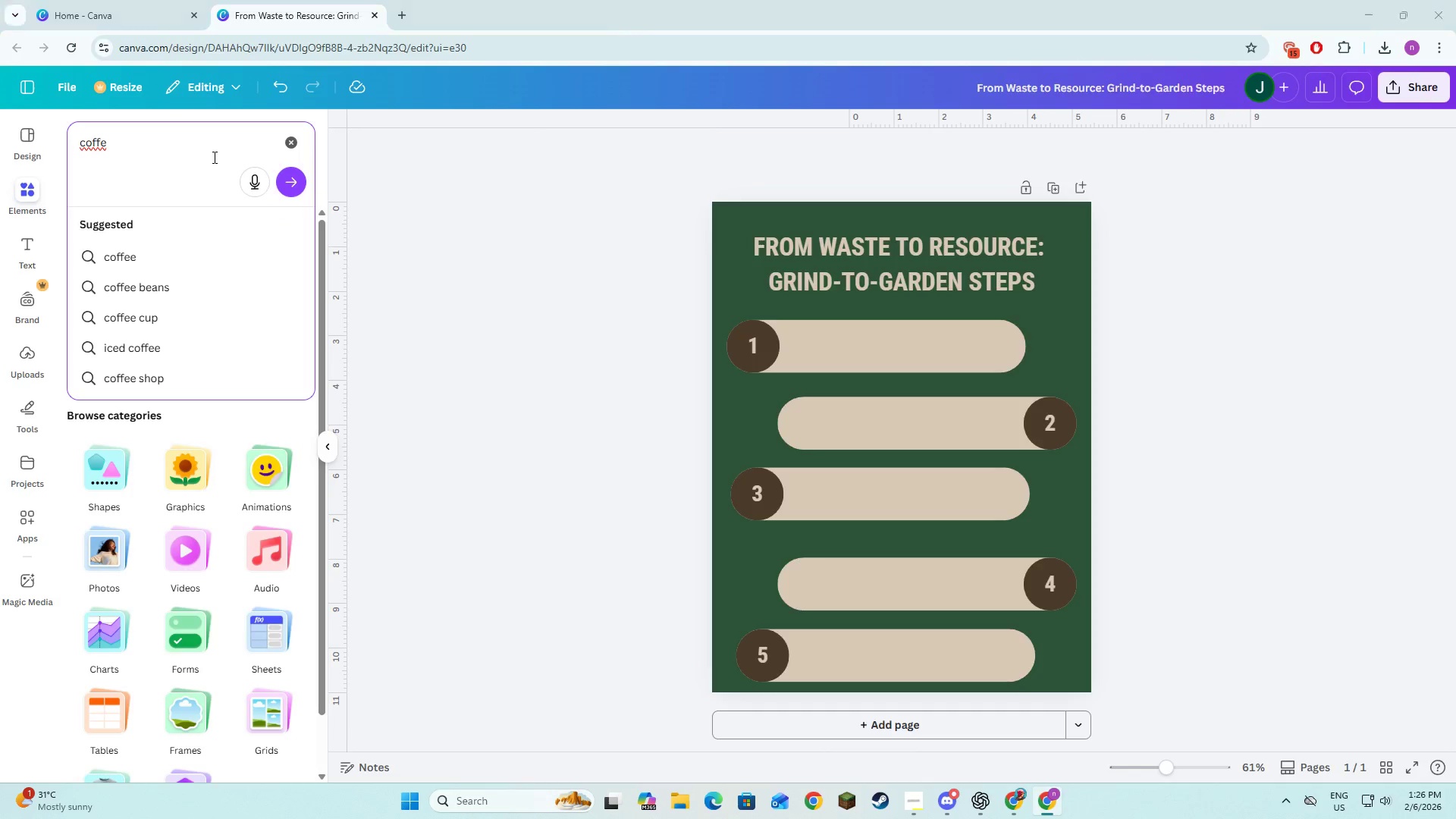 
key(Alt+Tab)
 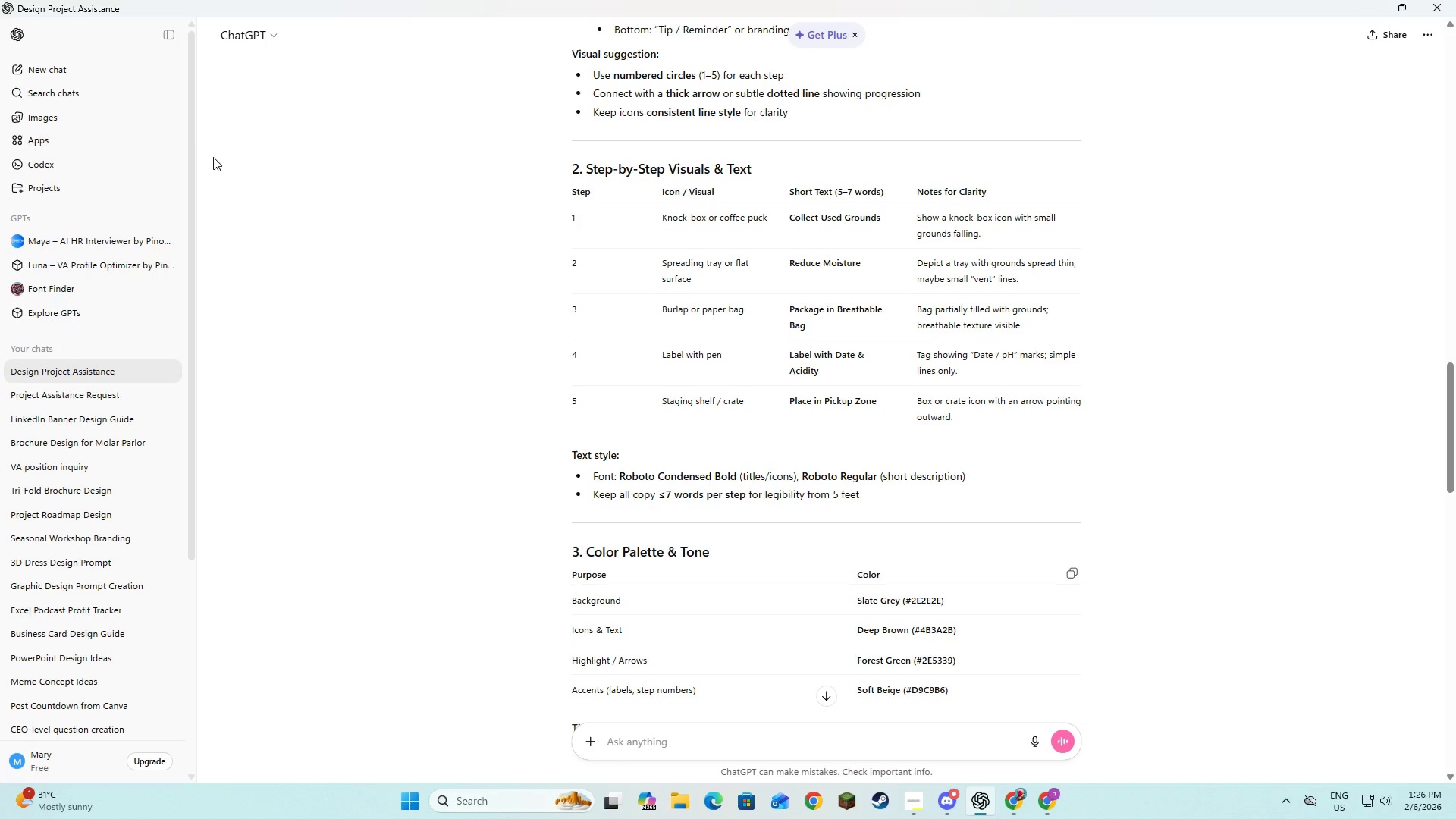 
key(Alt+AltLeft)
 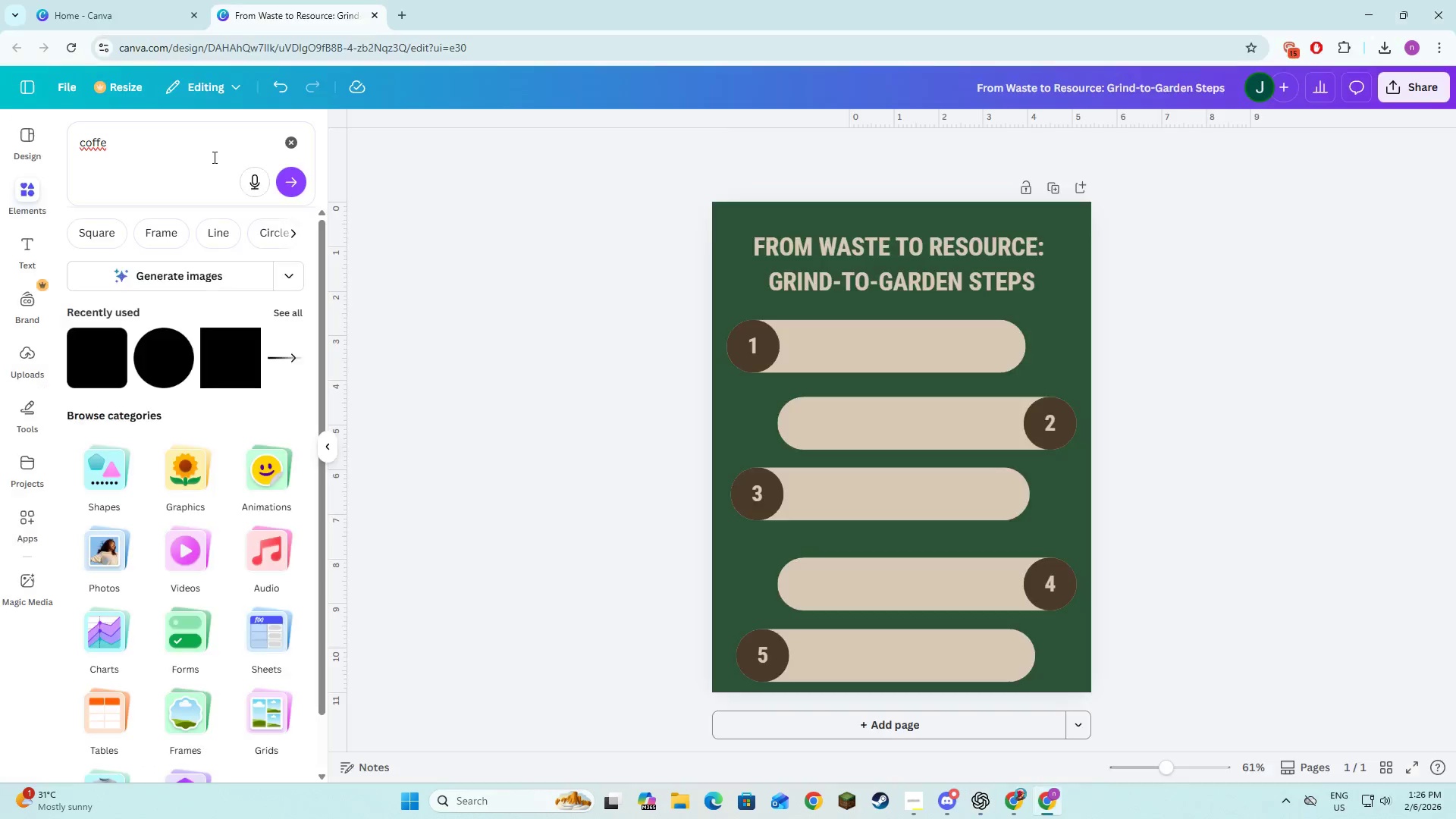 
key(Tab)
type(puck)
 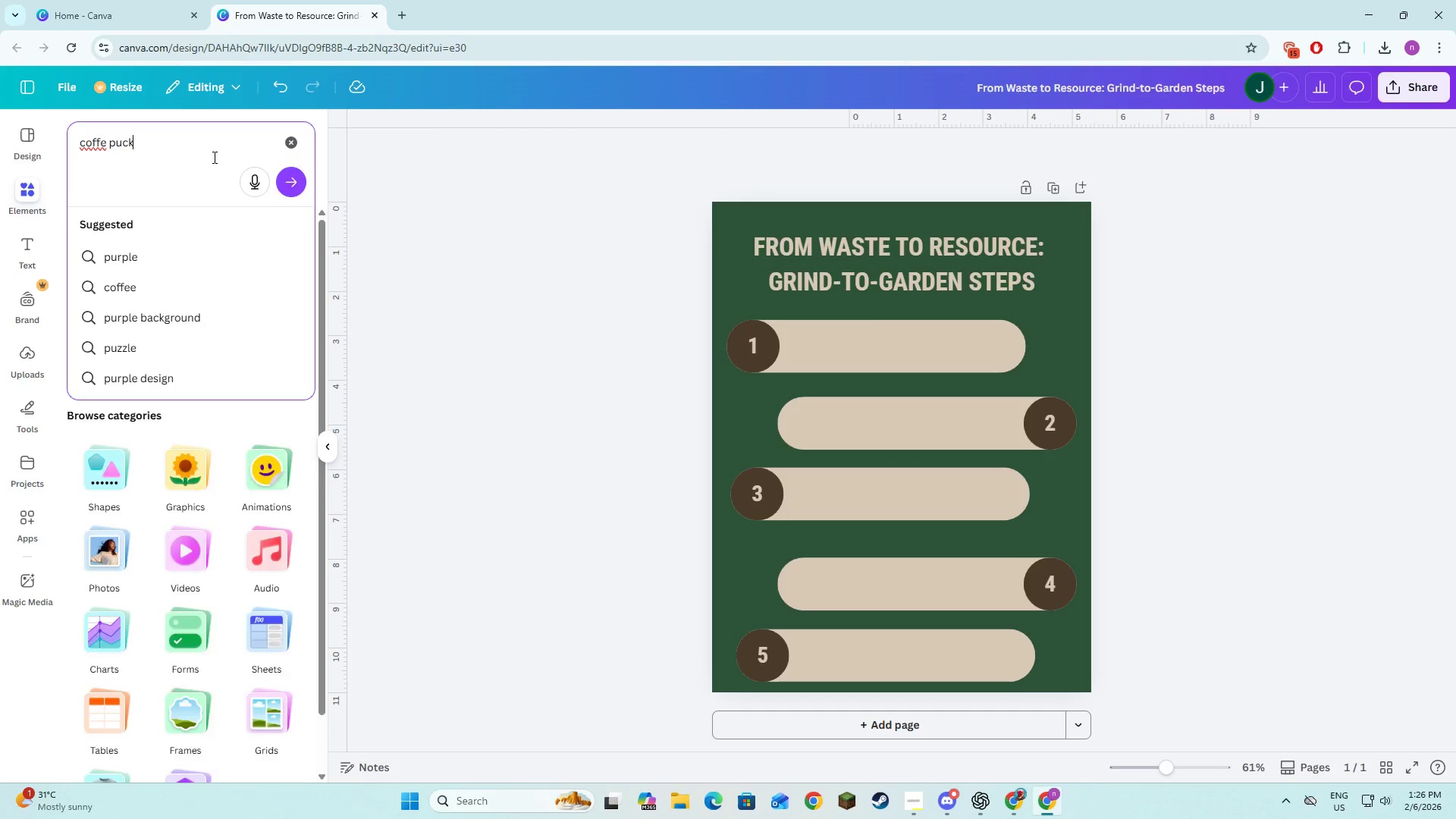 
key(Enter)
 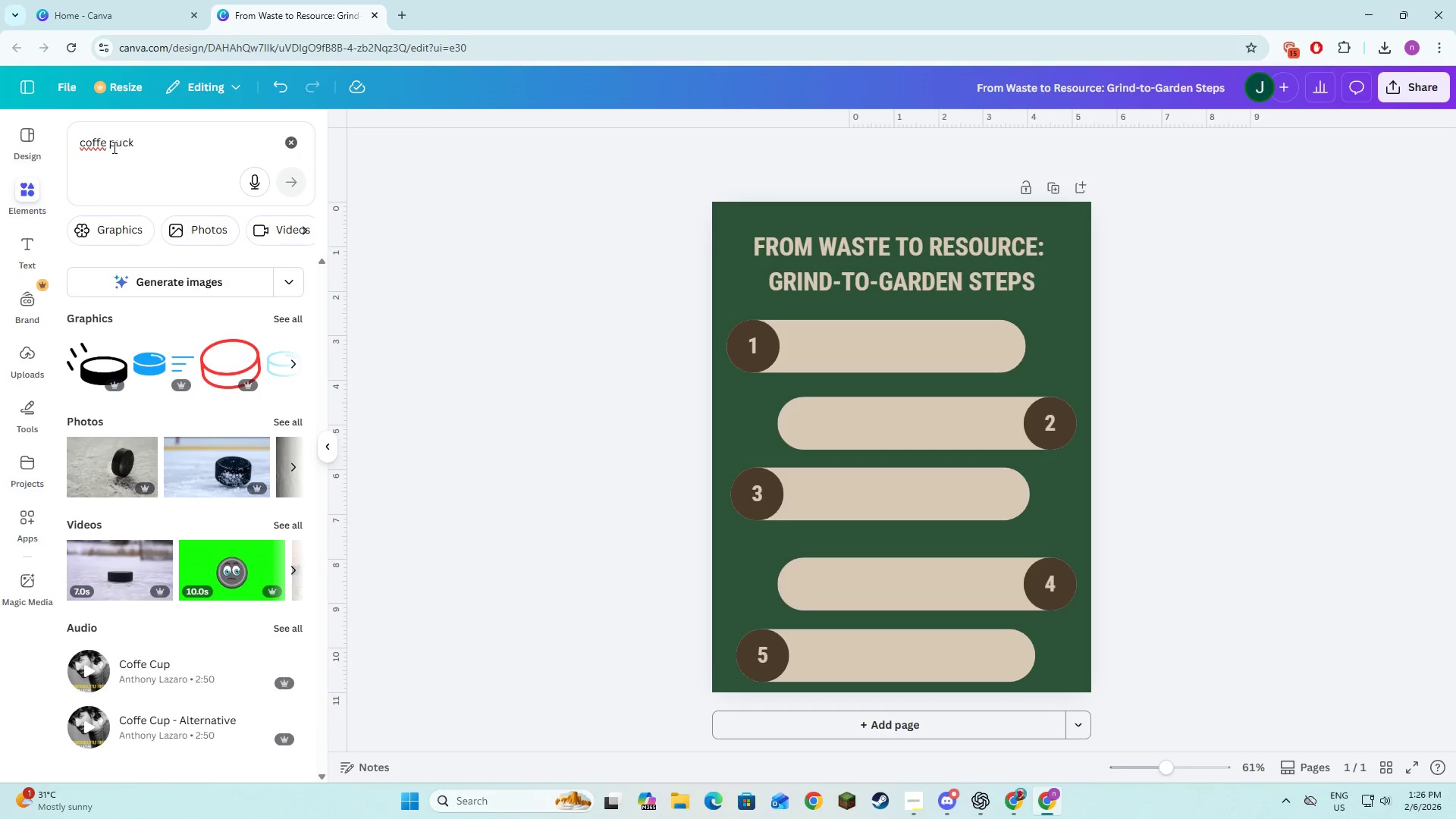 
left_click([90, 152])
 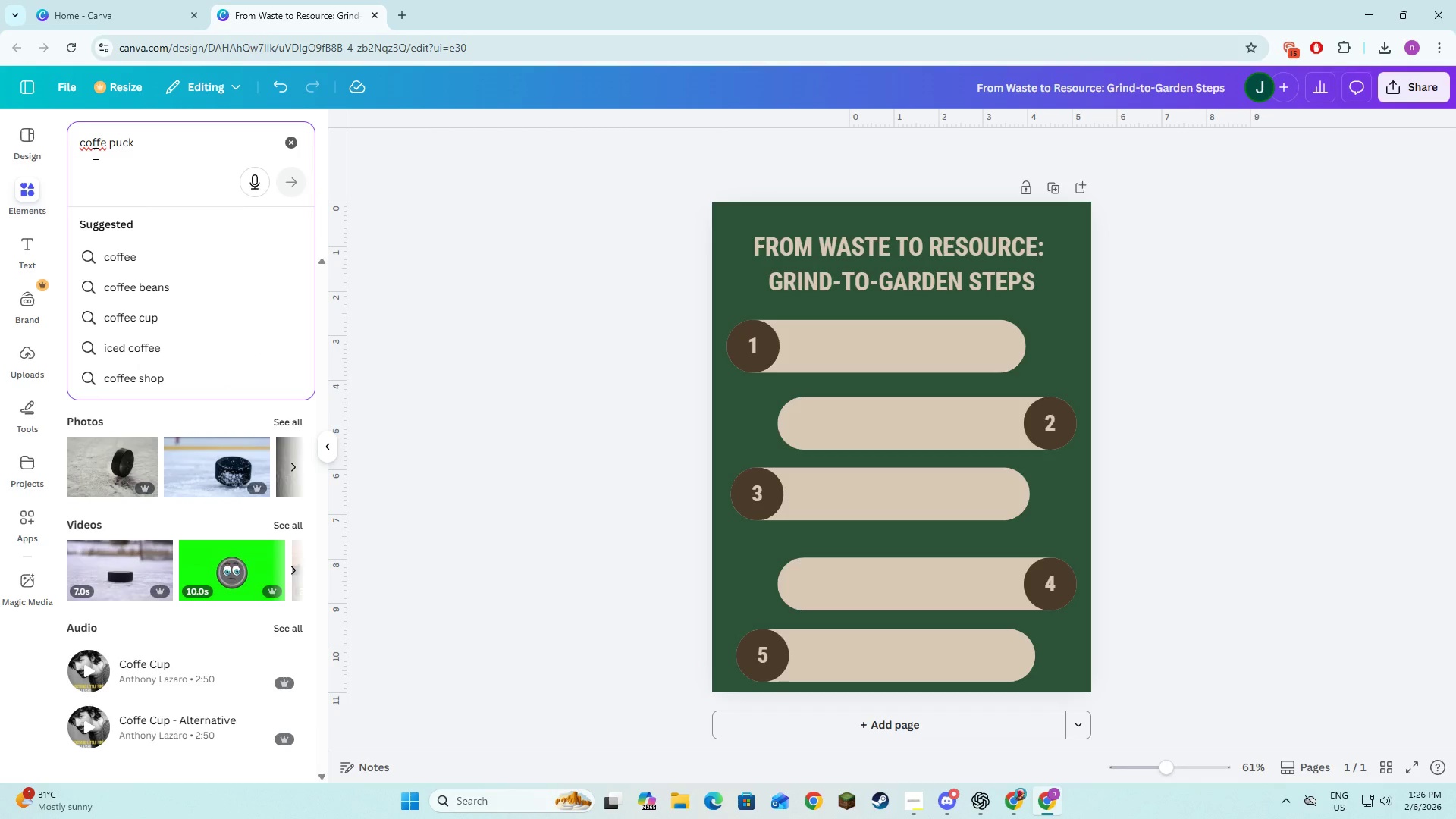 
left_click([94, 153])
 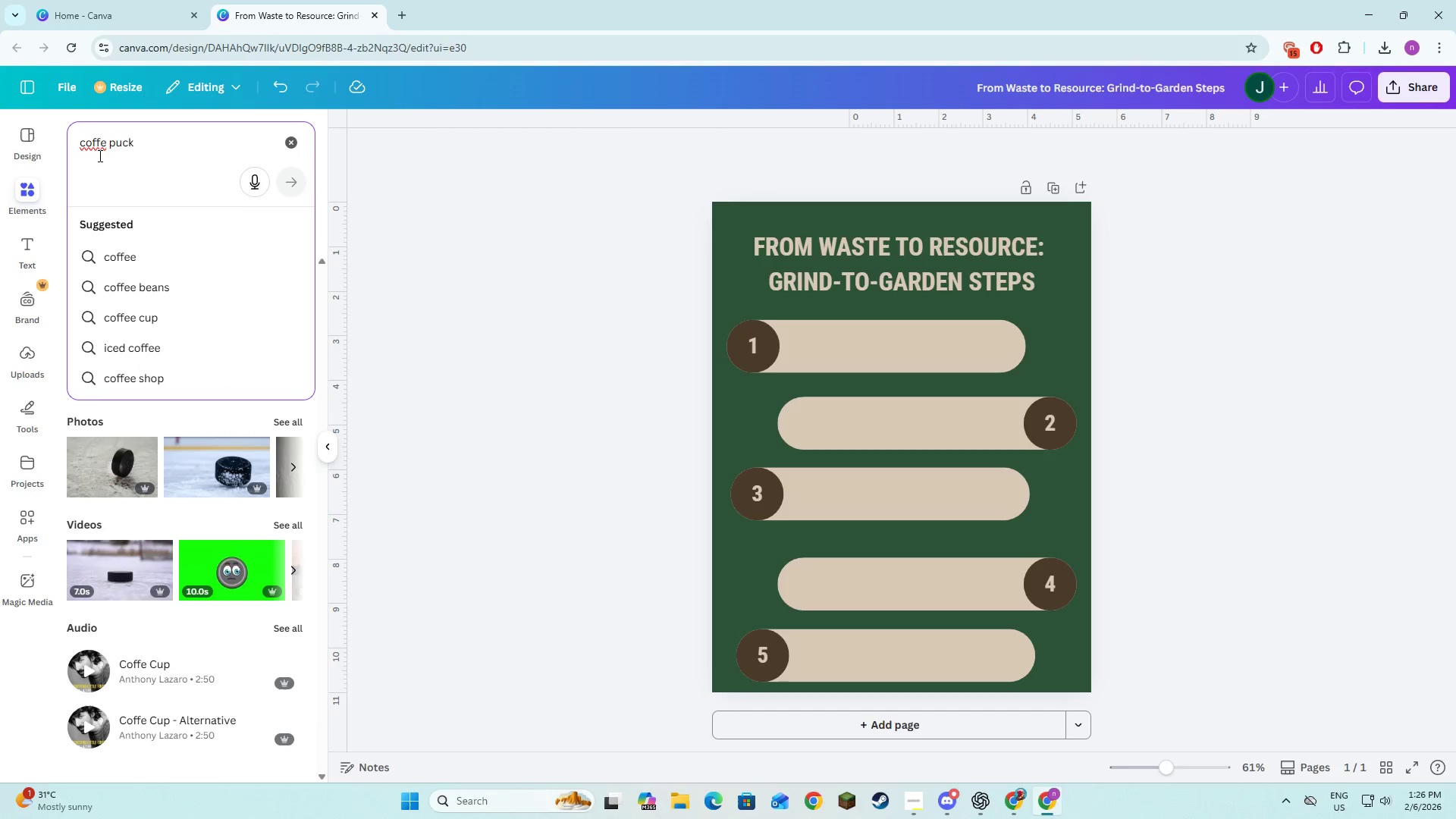 
left_click([99, 155])
 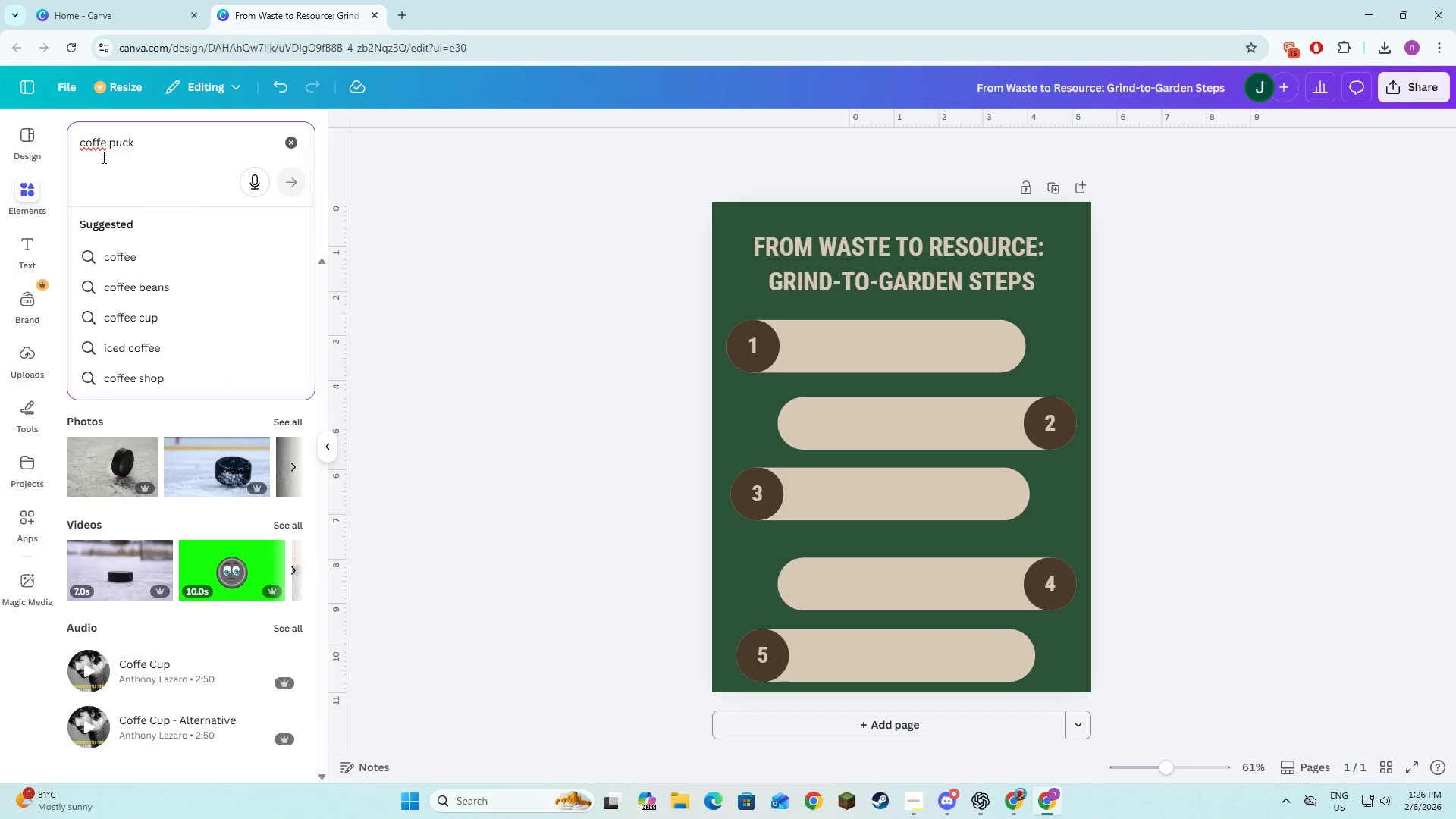 
left_click([102, 157])
 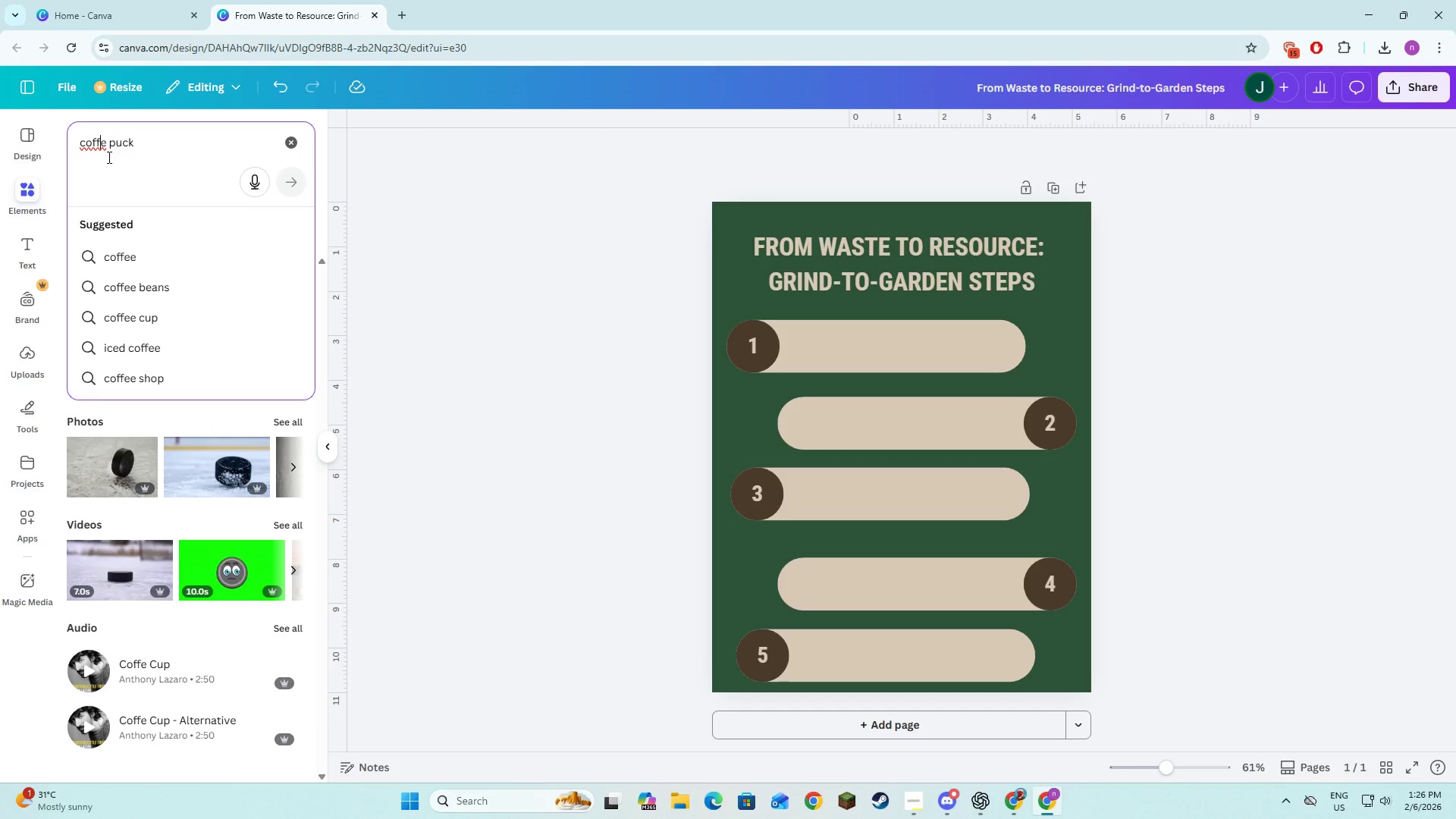 
left_click([109, 157])
 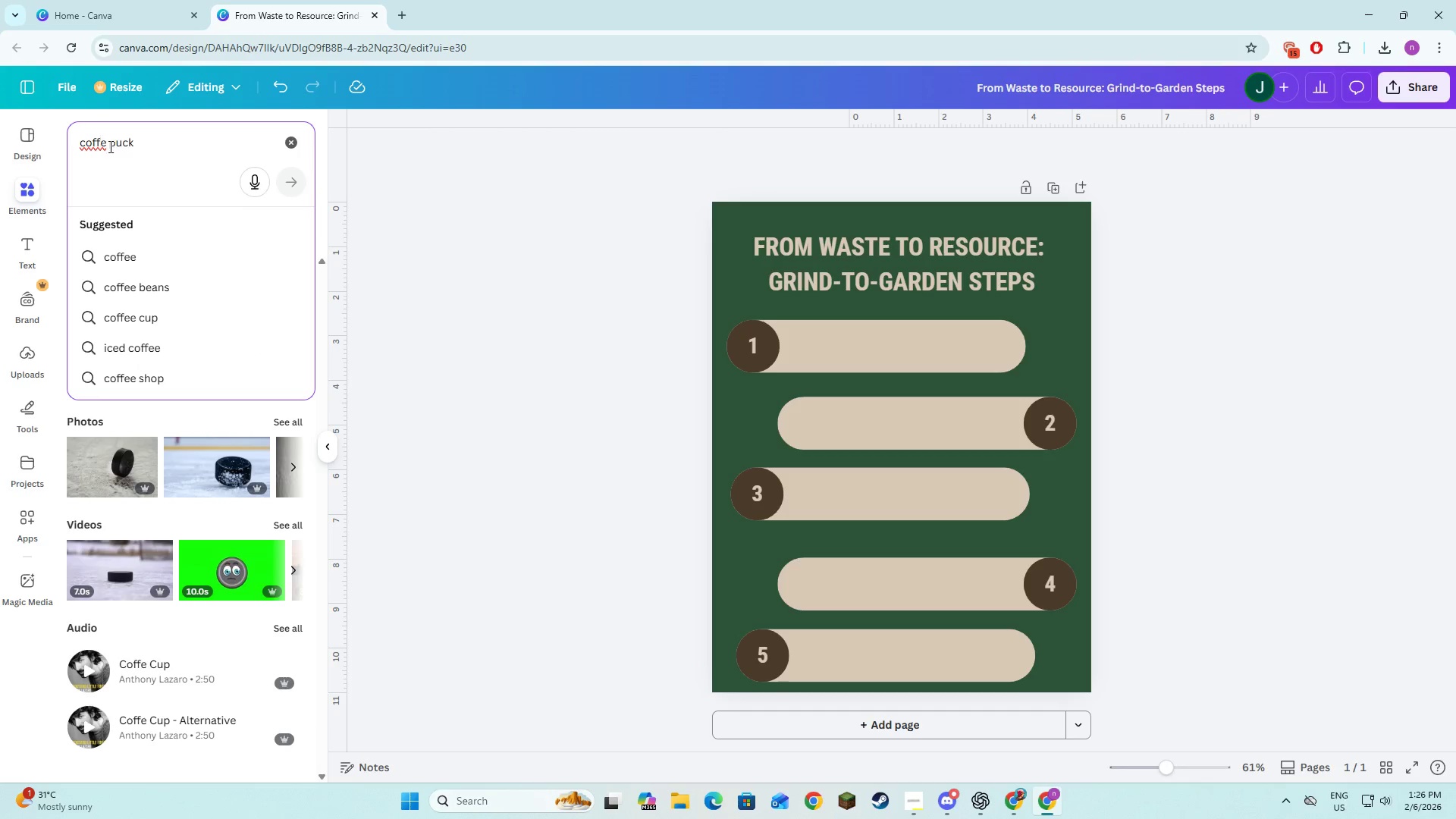 
left_click([109, 146])
 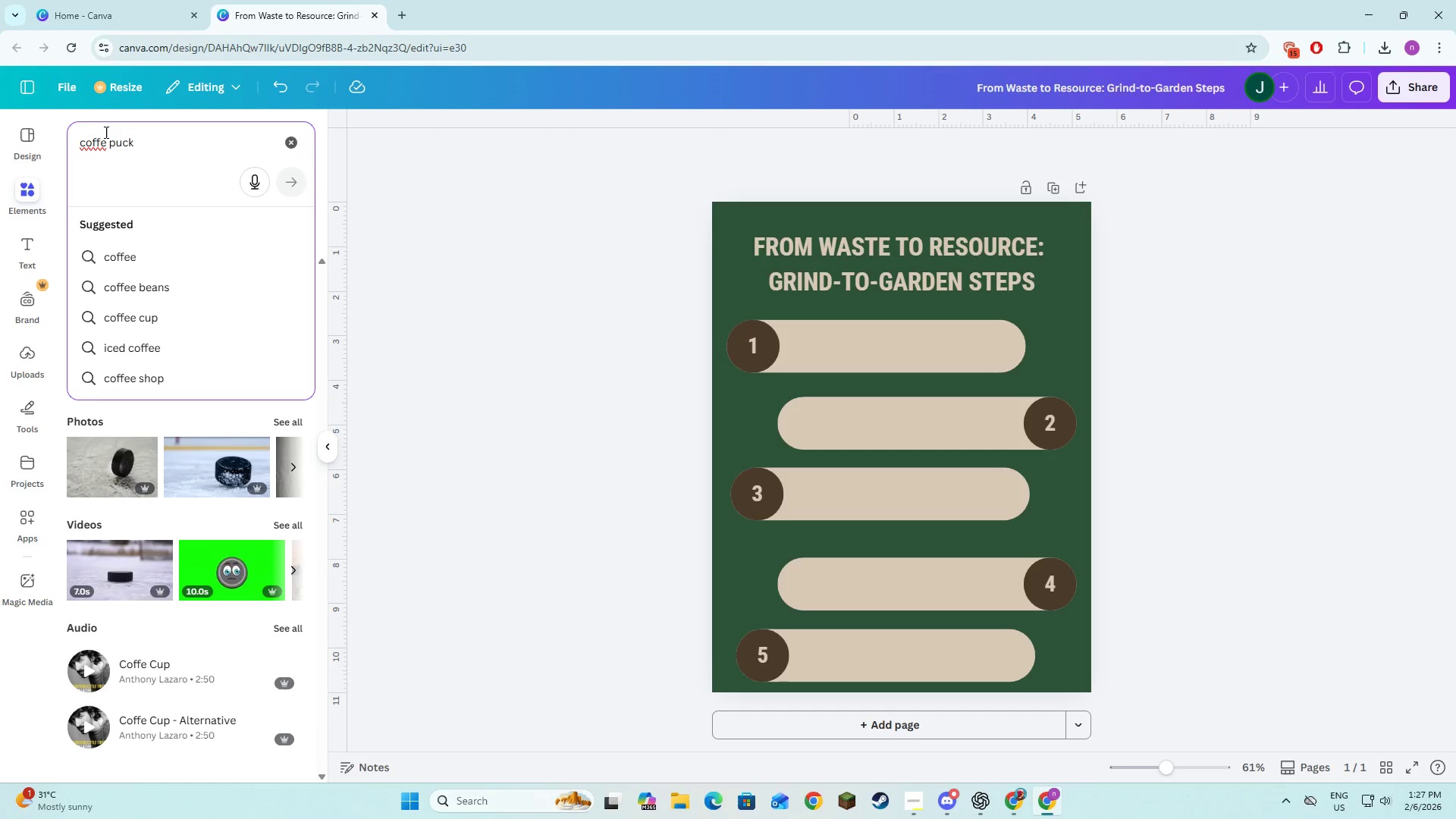 
key(Backspace)
 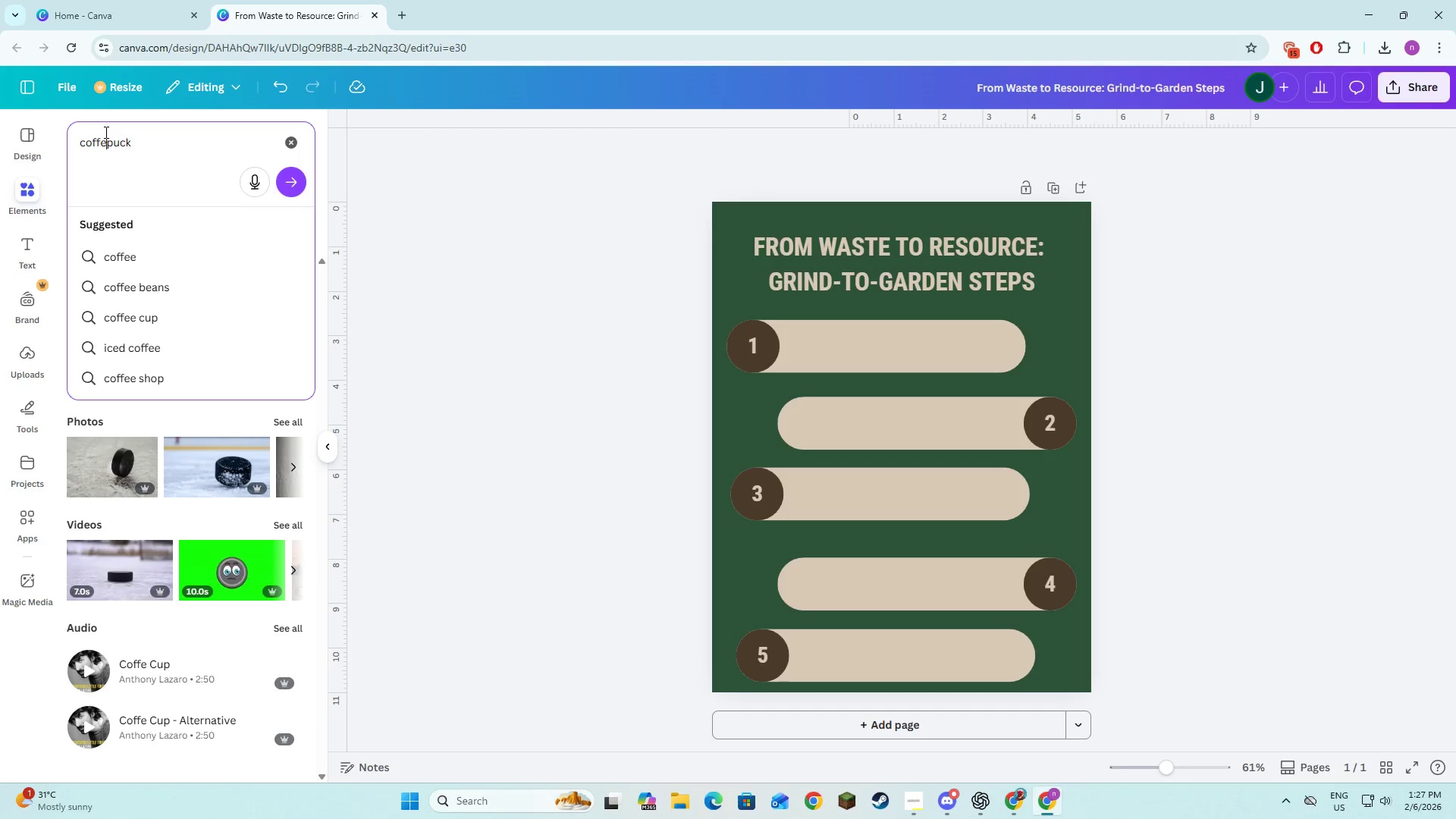 
key(E)
 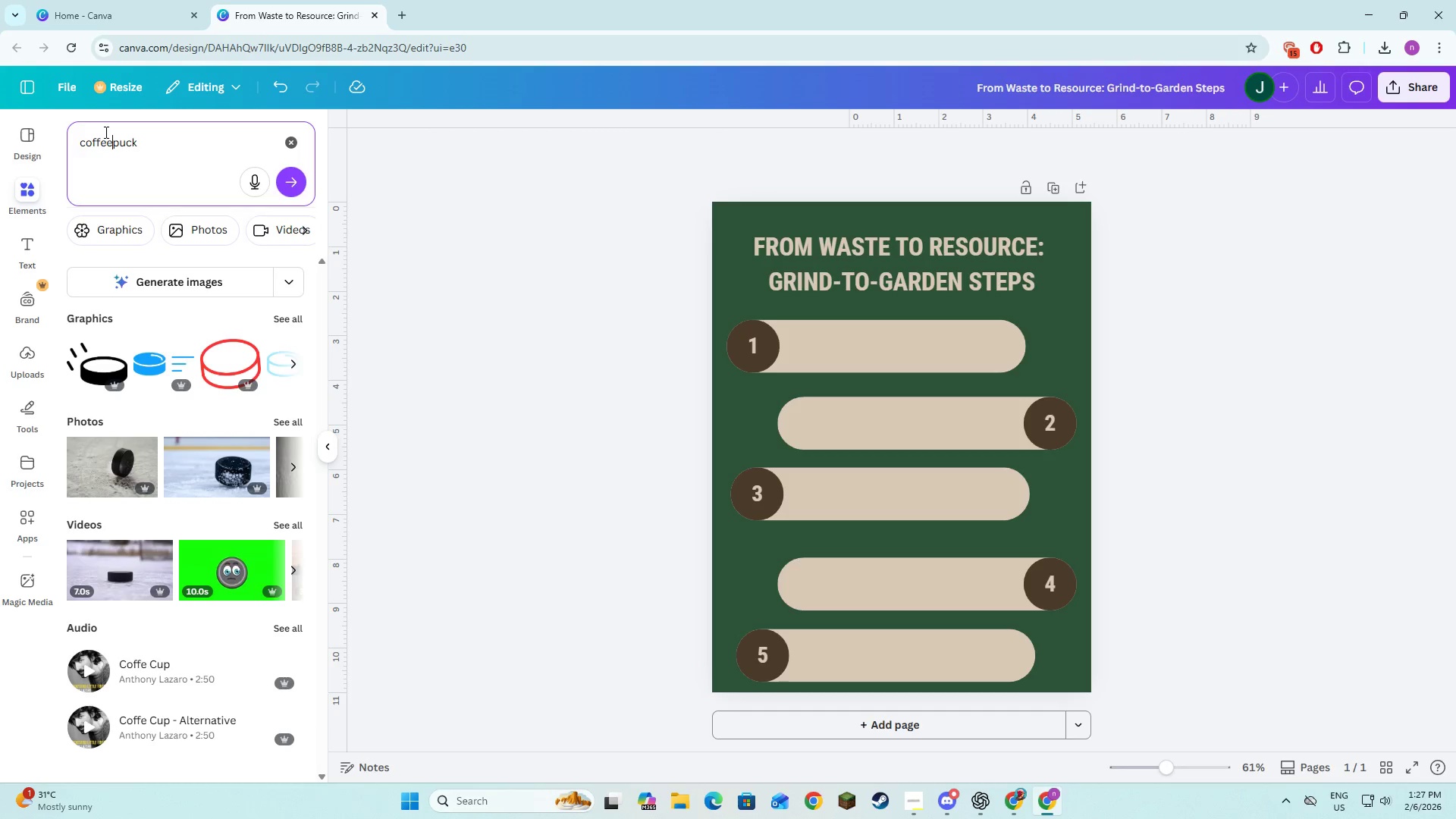 
key(Space)
 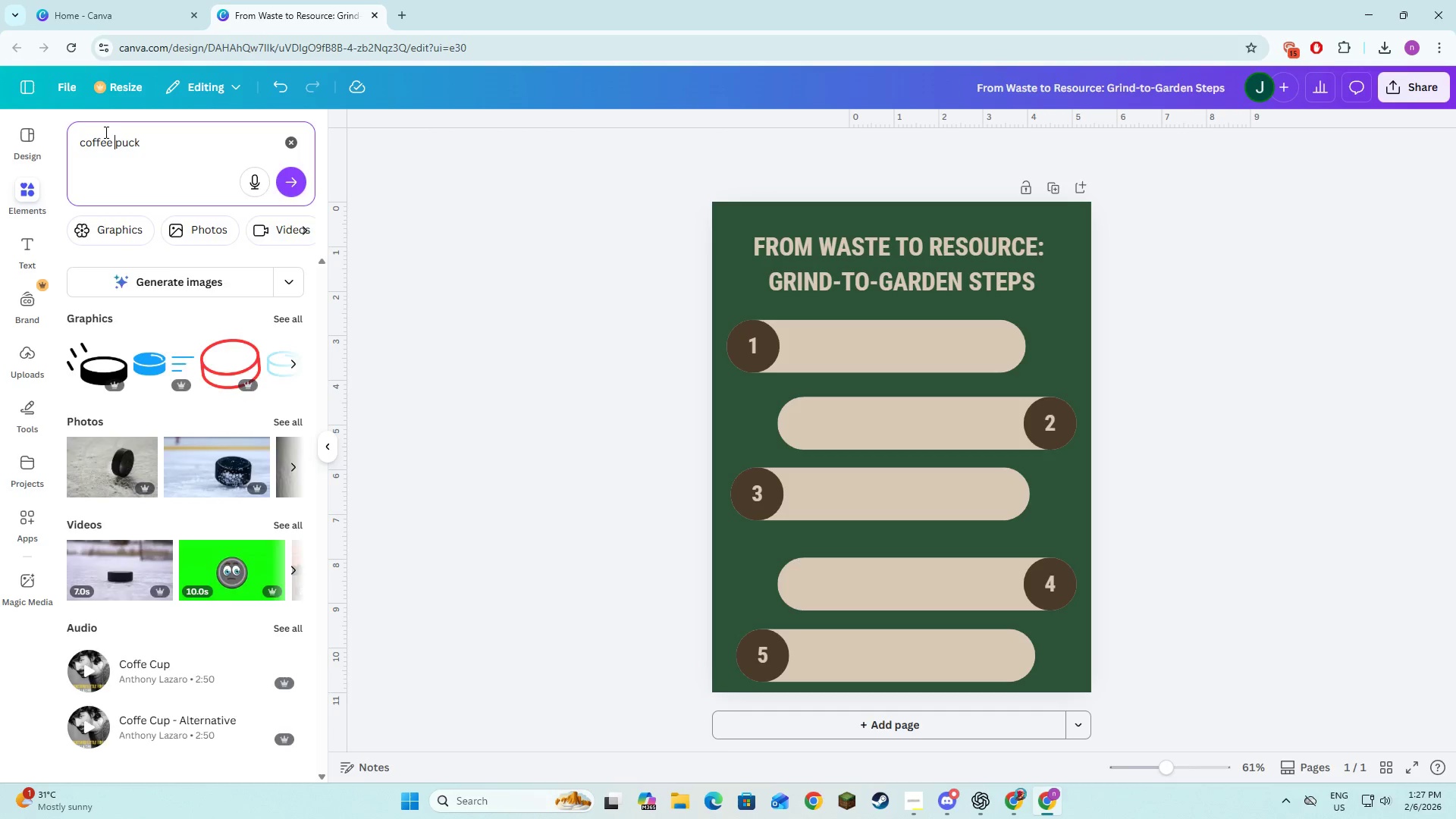 
key(Enter)
 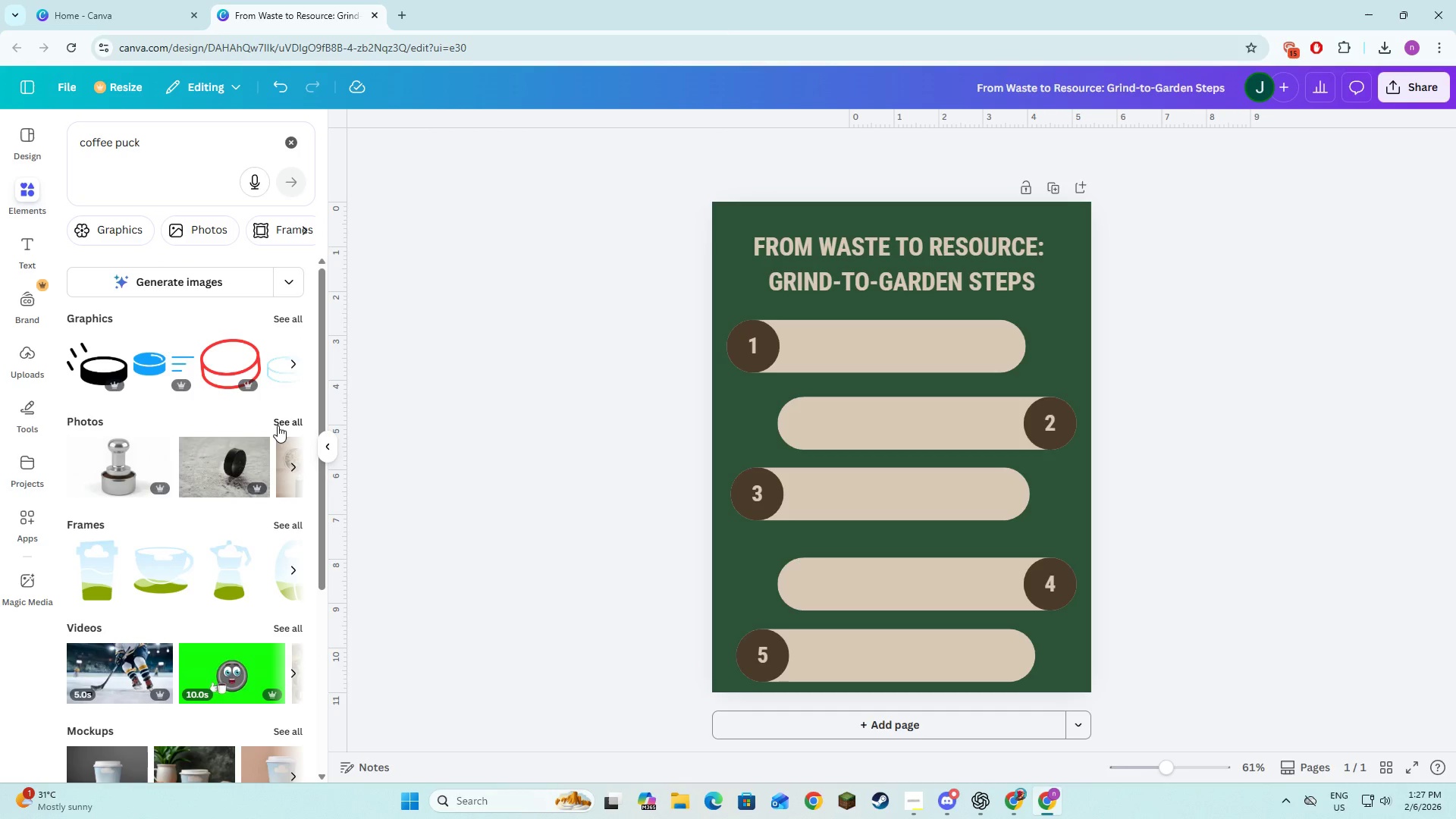 
left_click([397, 19])
 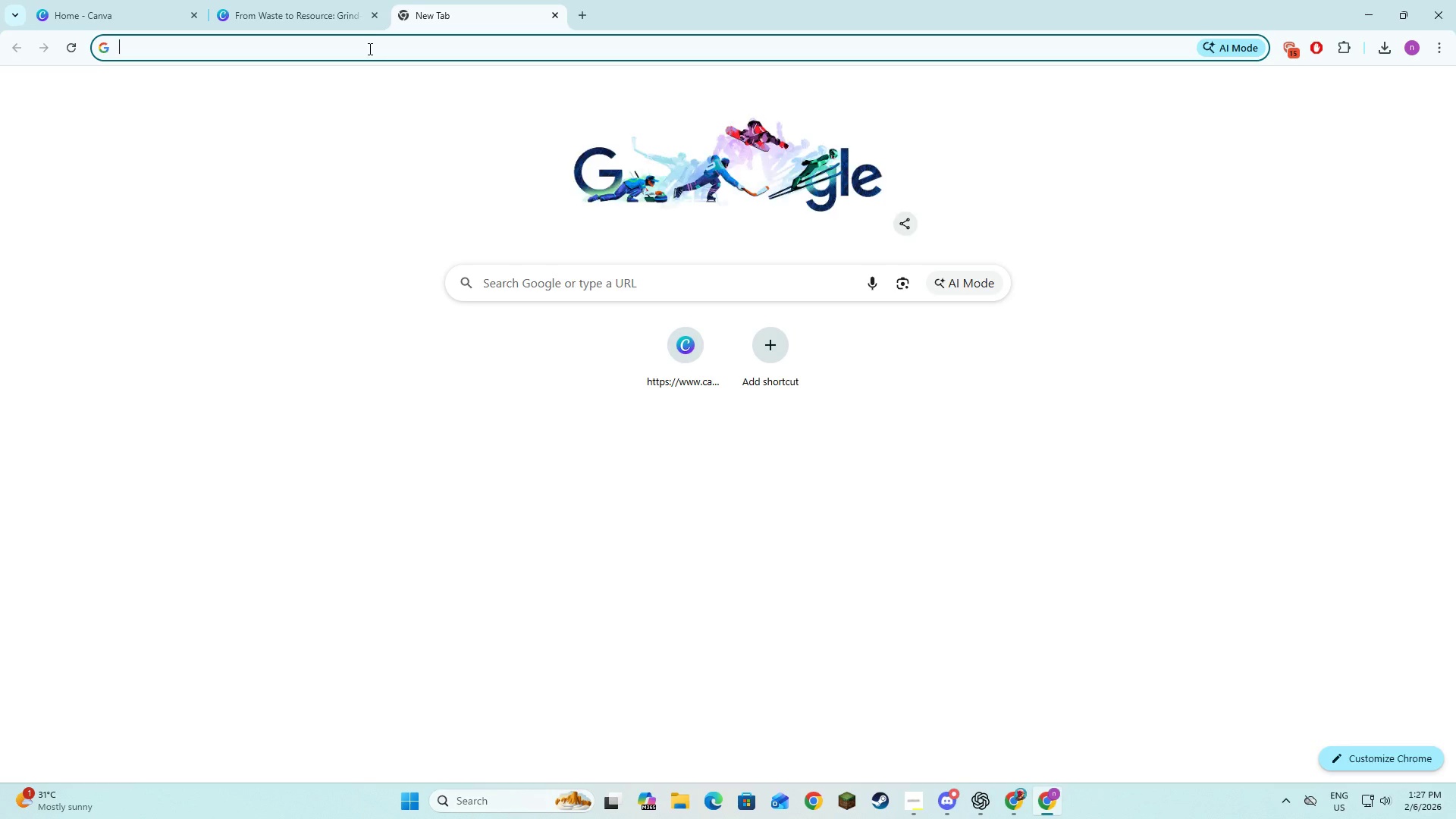 
left_click([369, 49])
 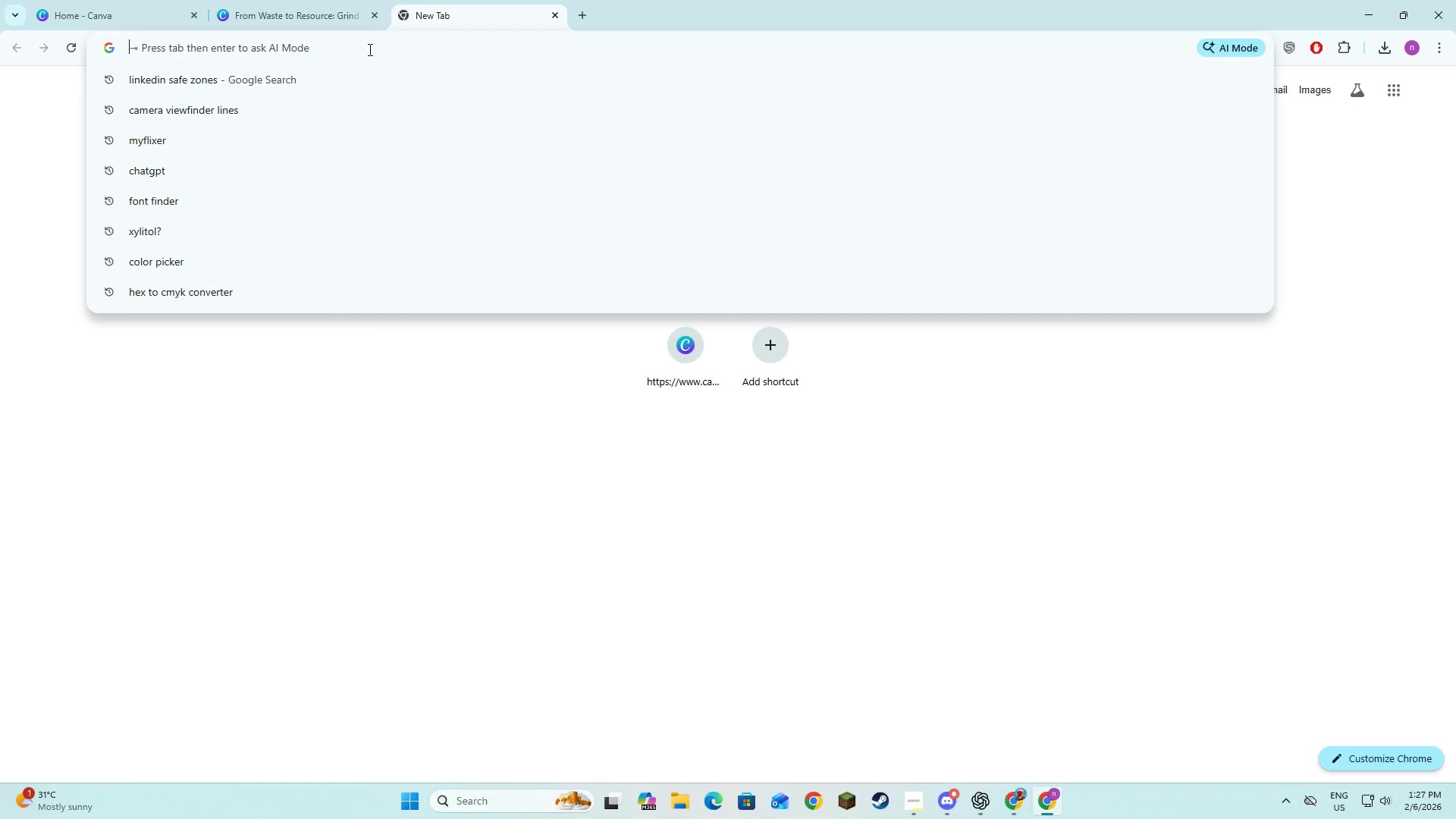 
key(Control+V)
 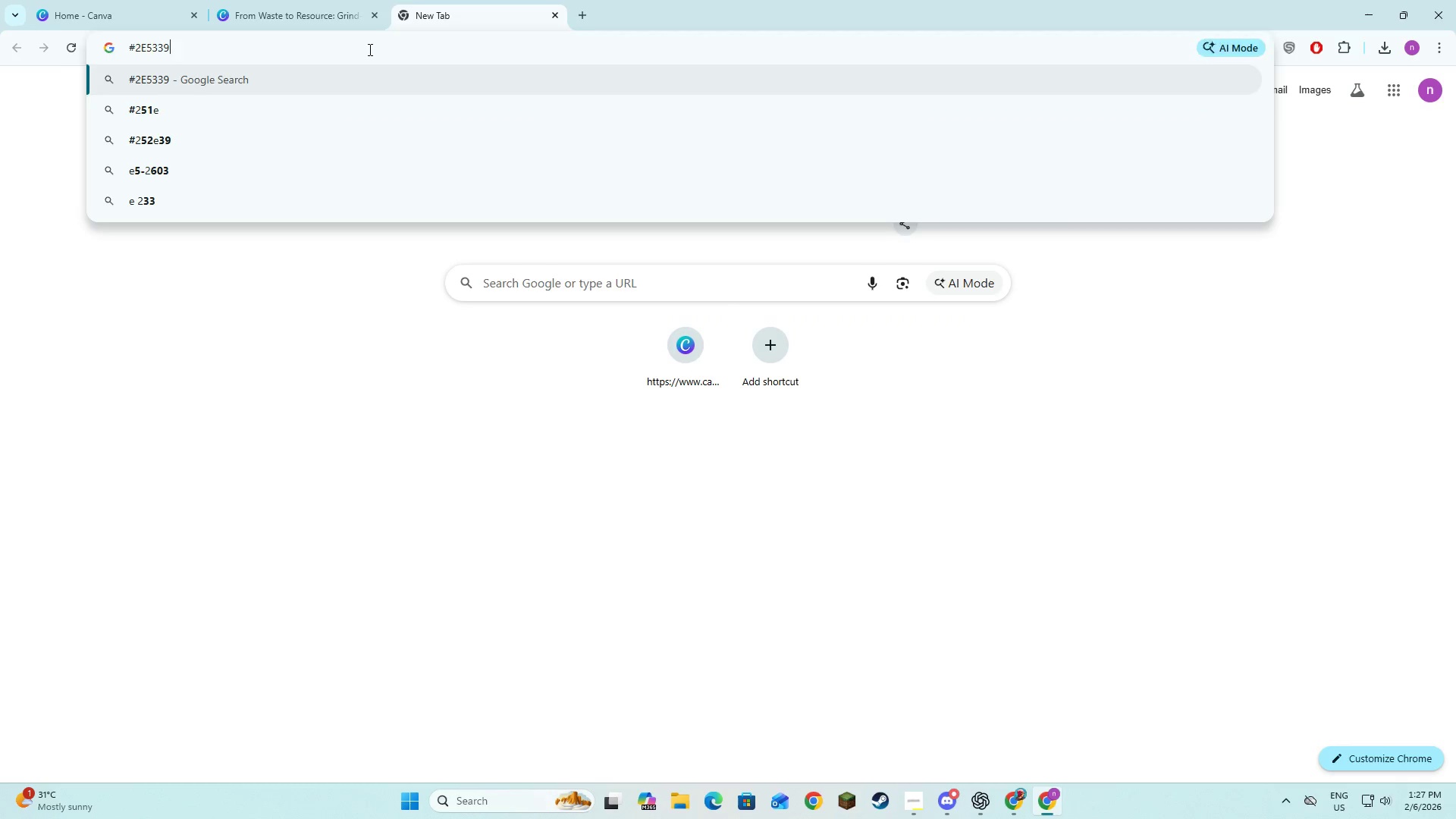 
key(NumpadEnter)
 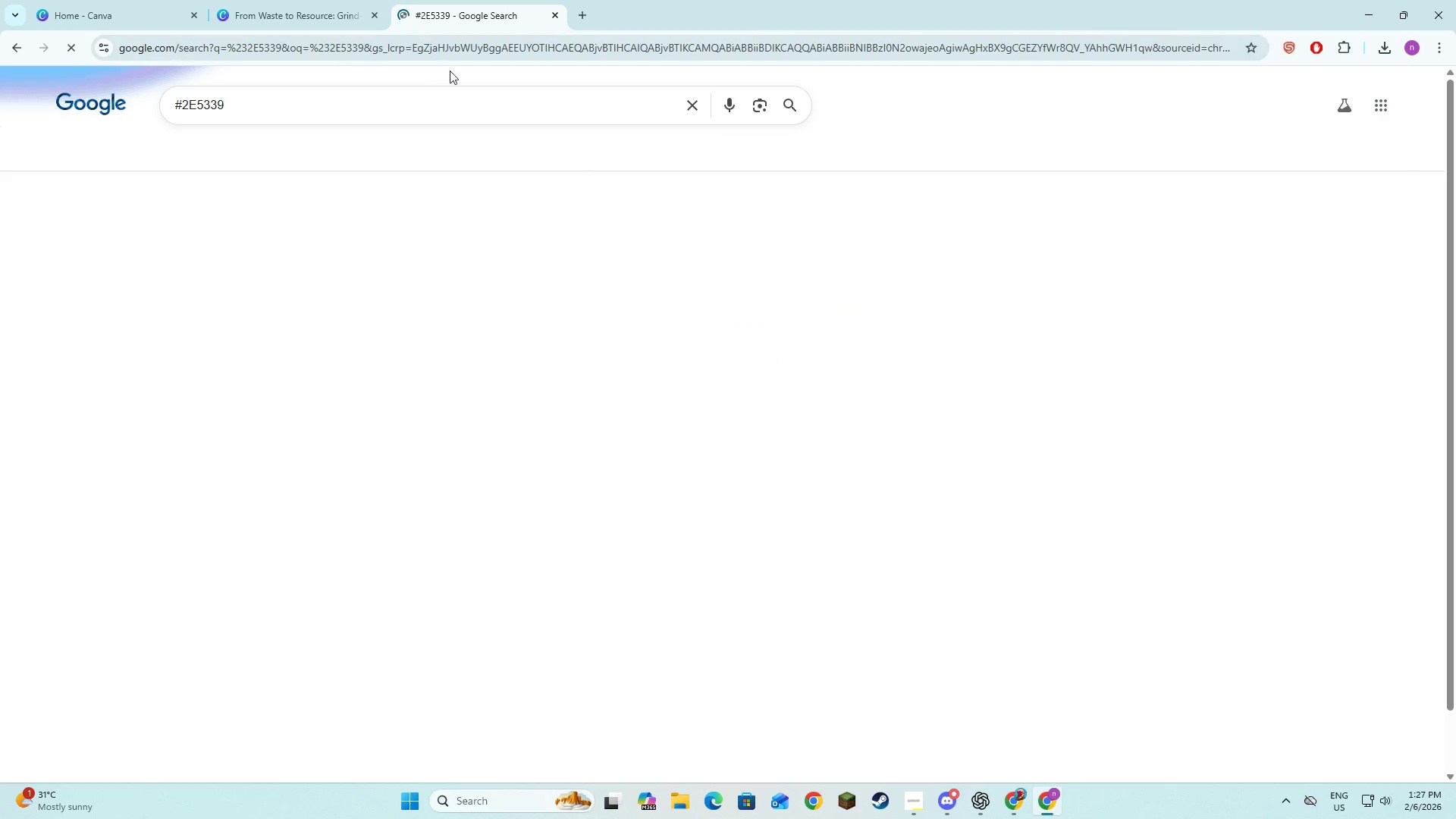 
left_click([425, 102])
 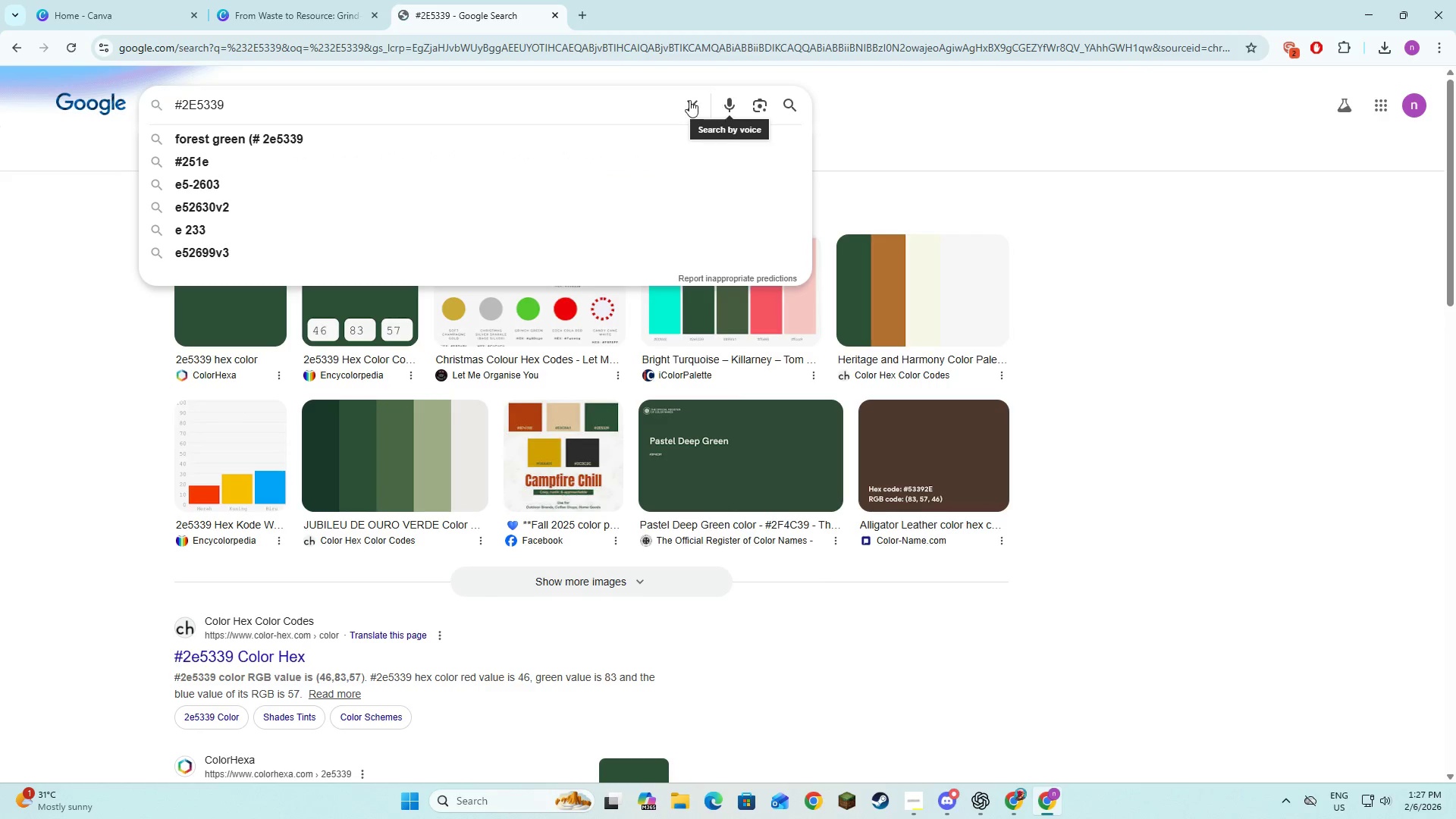 
double_click([600, 111])
 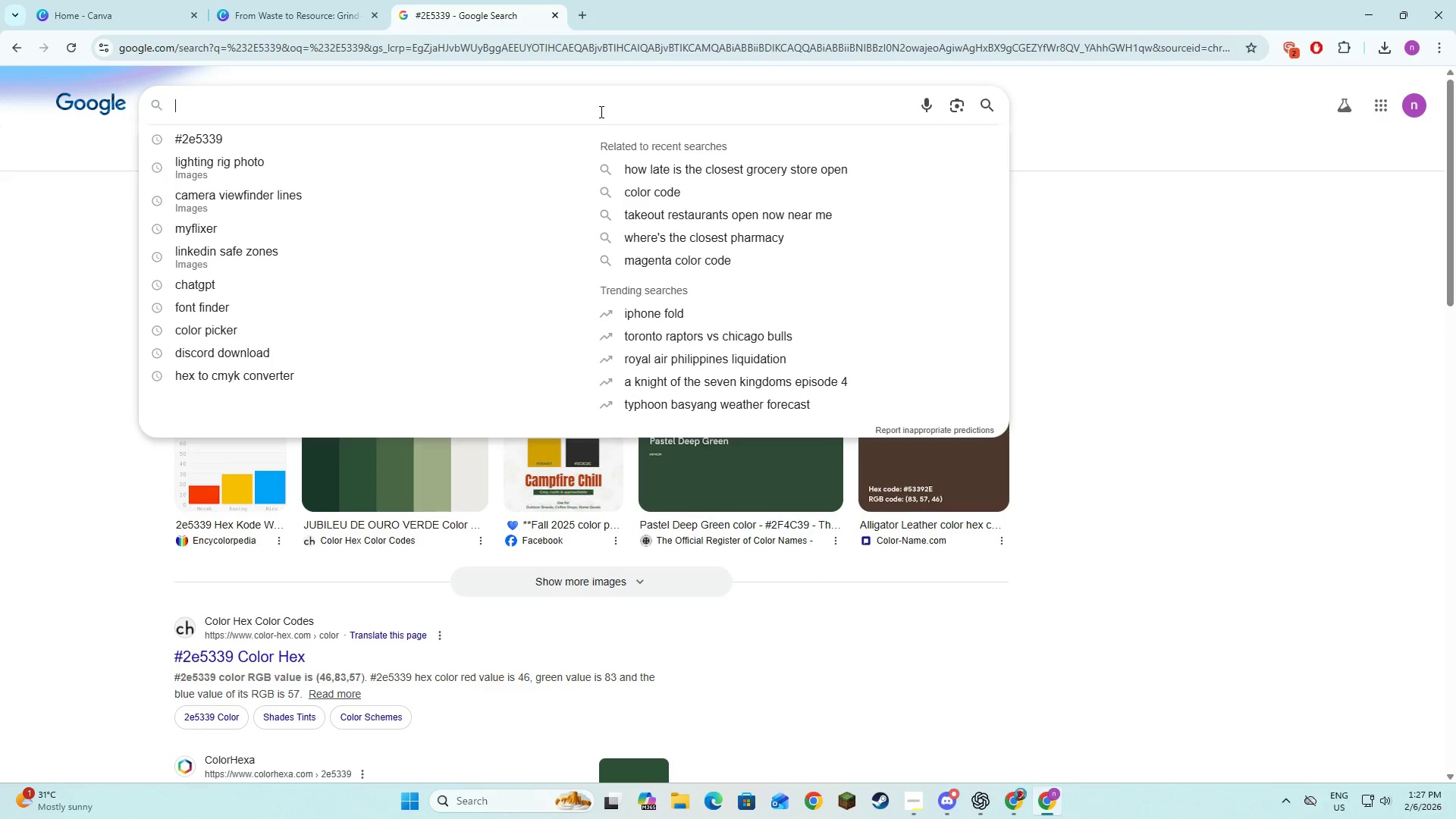 
type(coffe )
key(Backspace)
type(e puck)
 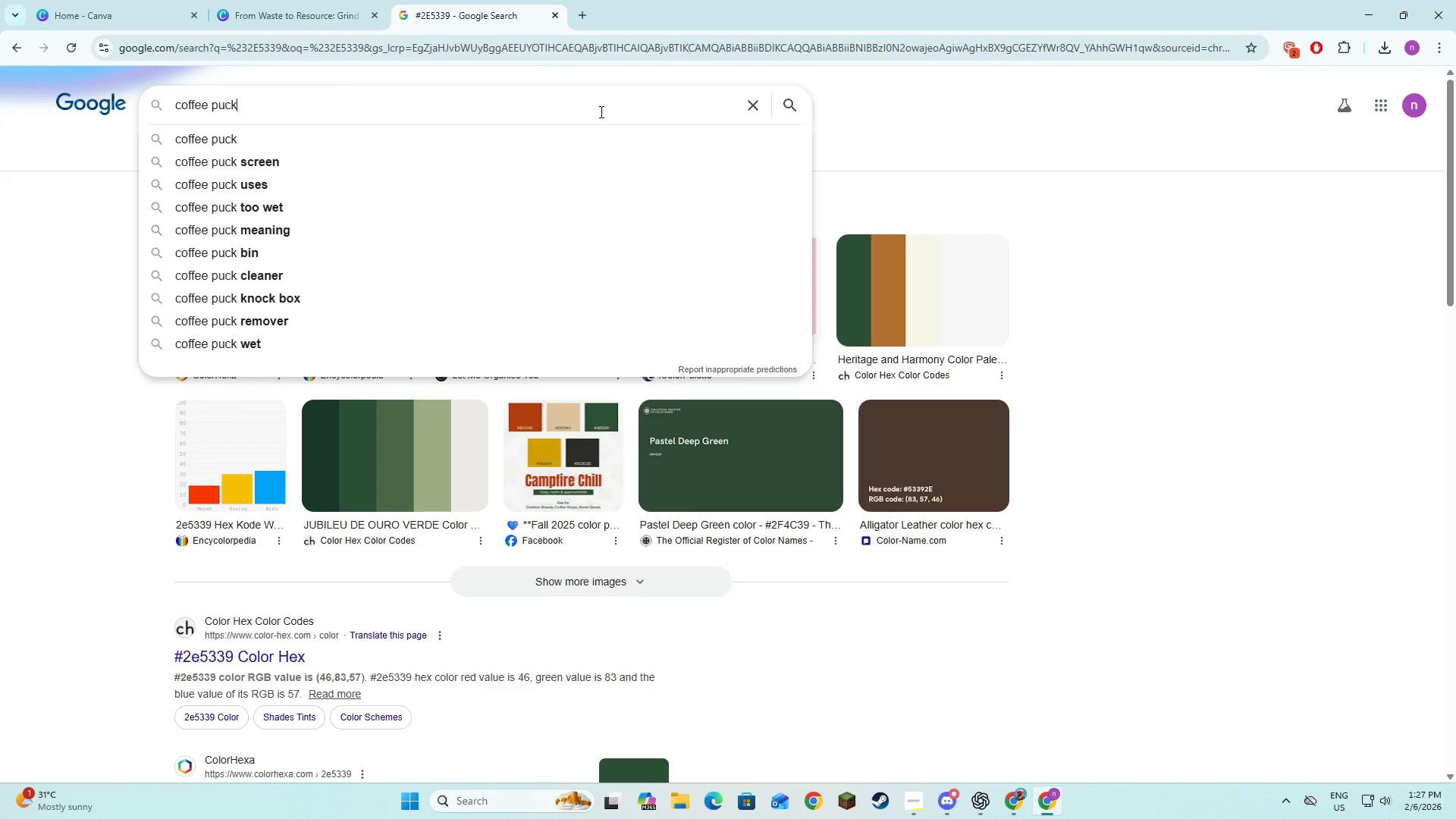 
key(Enter)
 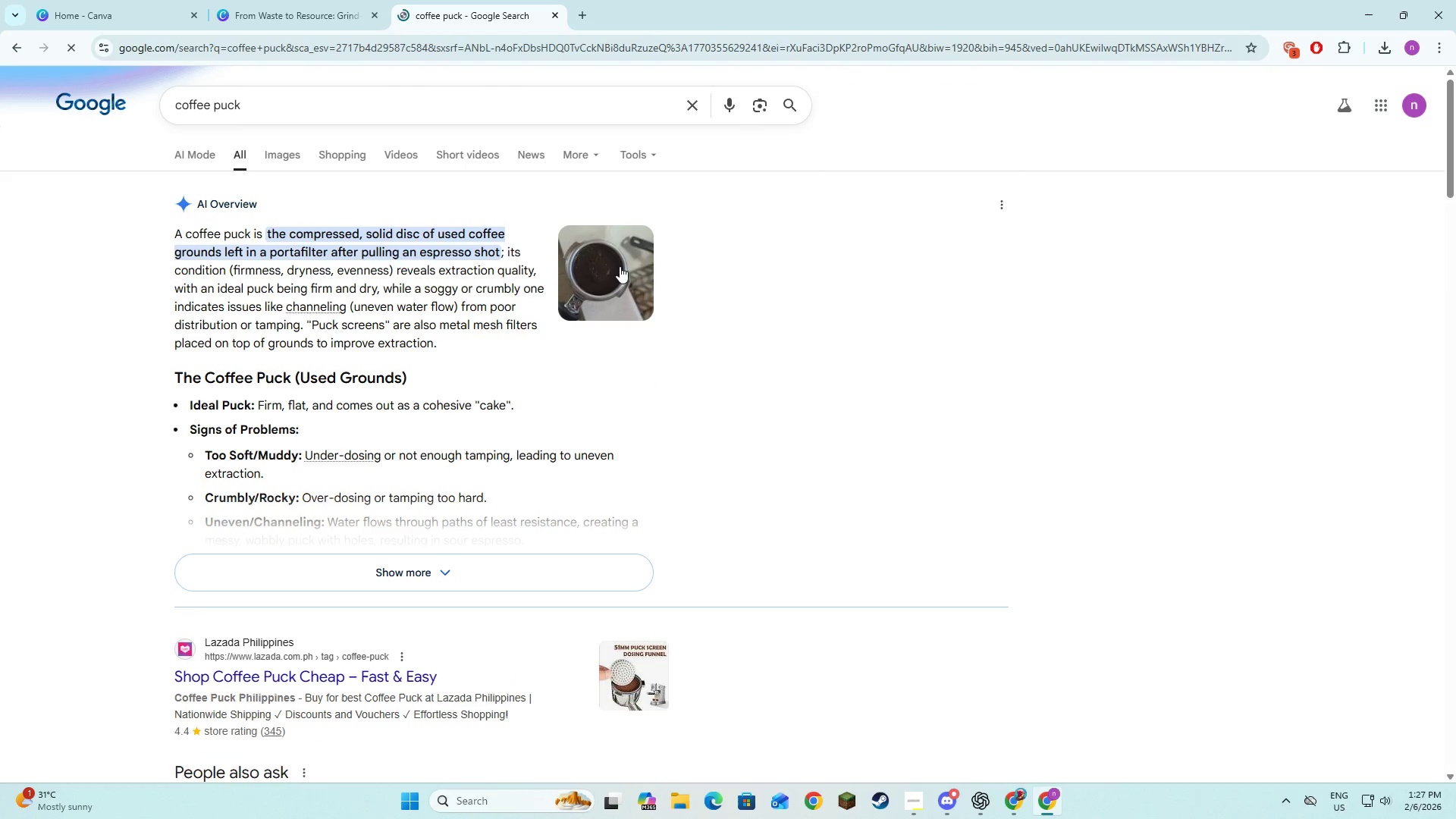 
left_click([309, 0])
 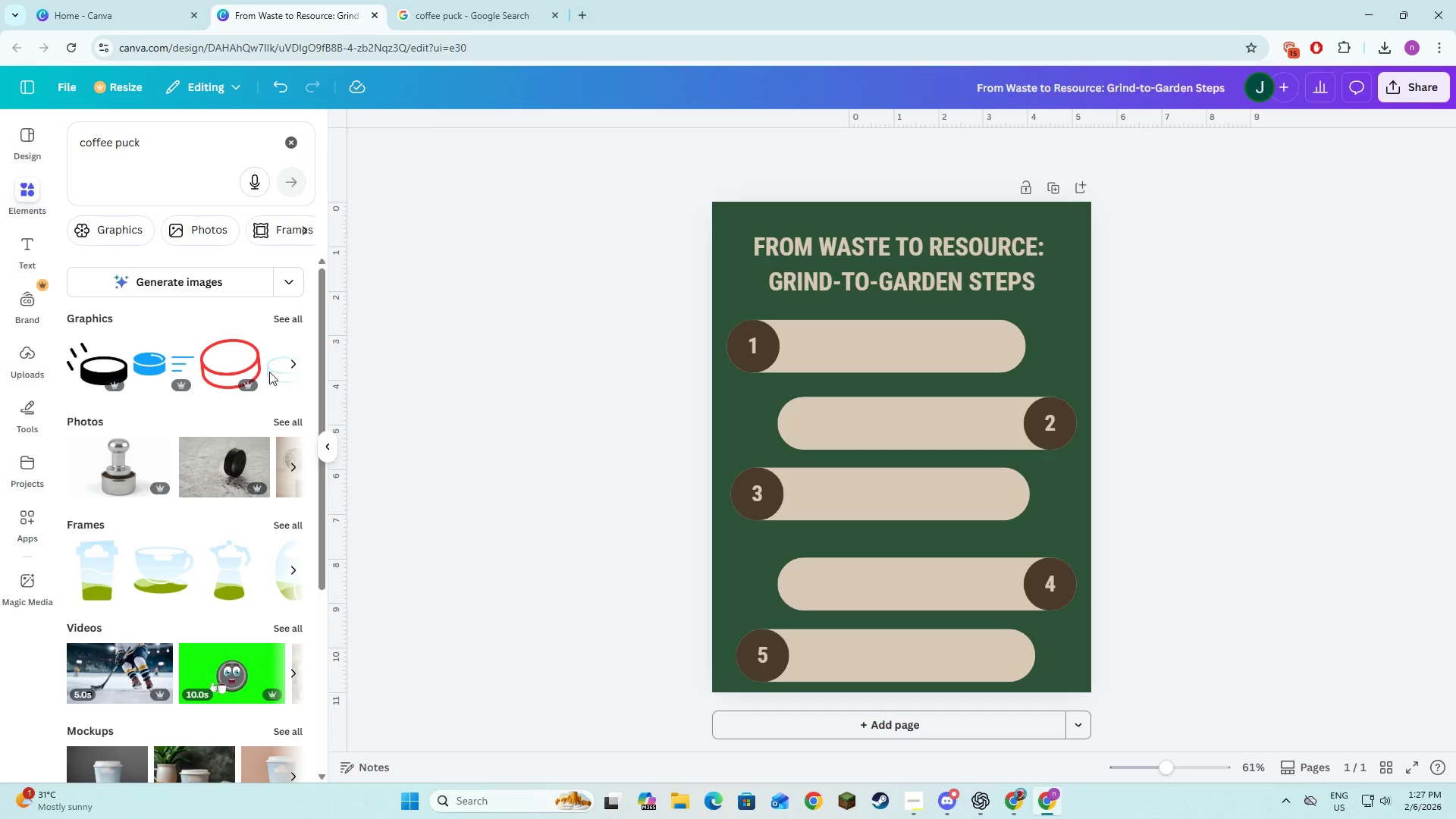 
left_click([287, 415])
 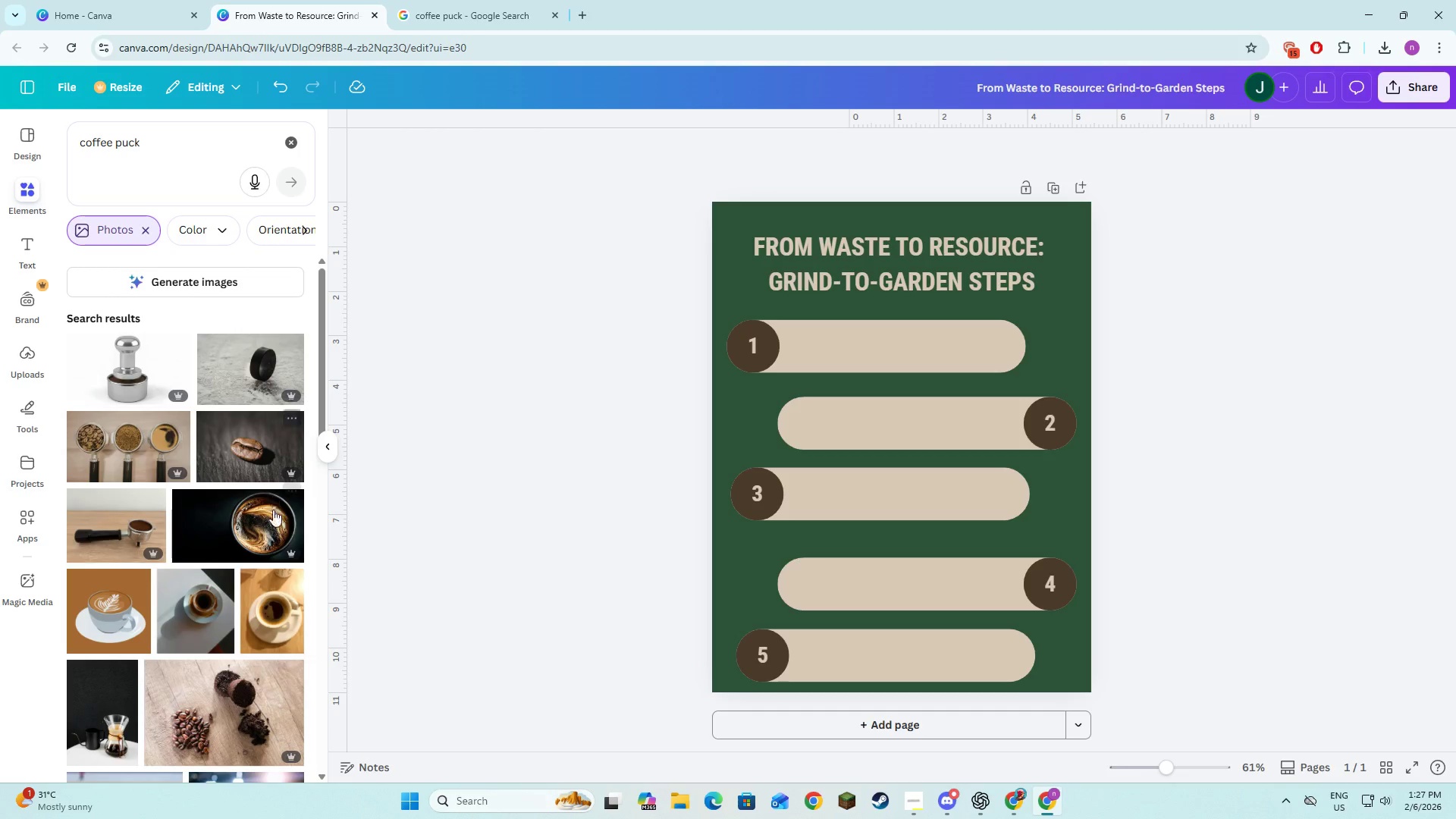 
scroll: coordinate [249, 458], scroll_direction: down, amount: 13.0
 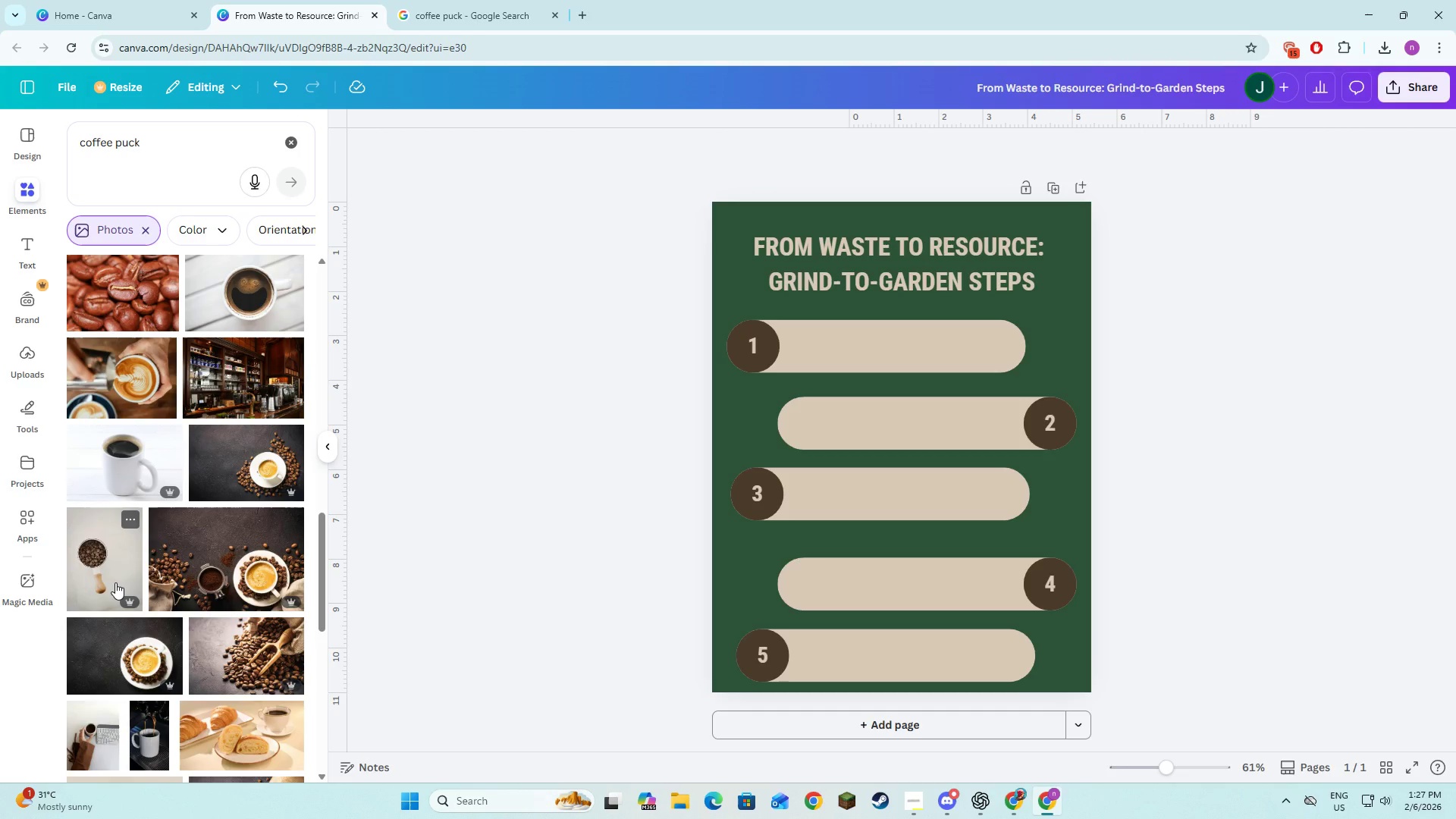 
left_click([115, 582])
 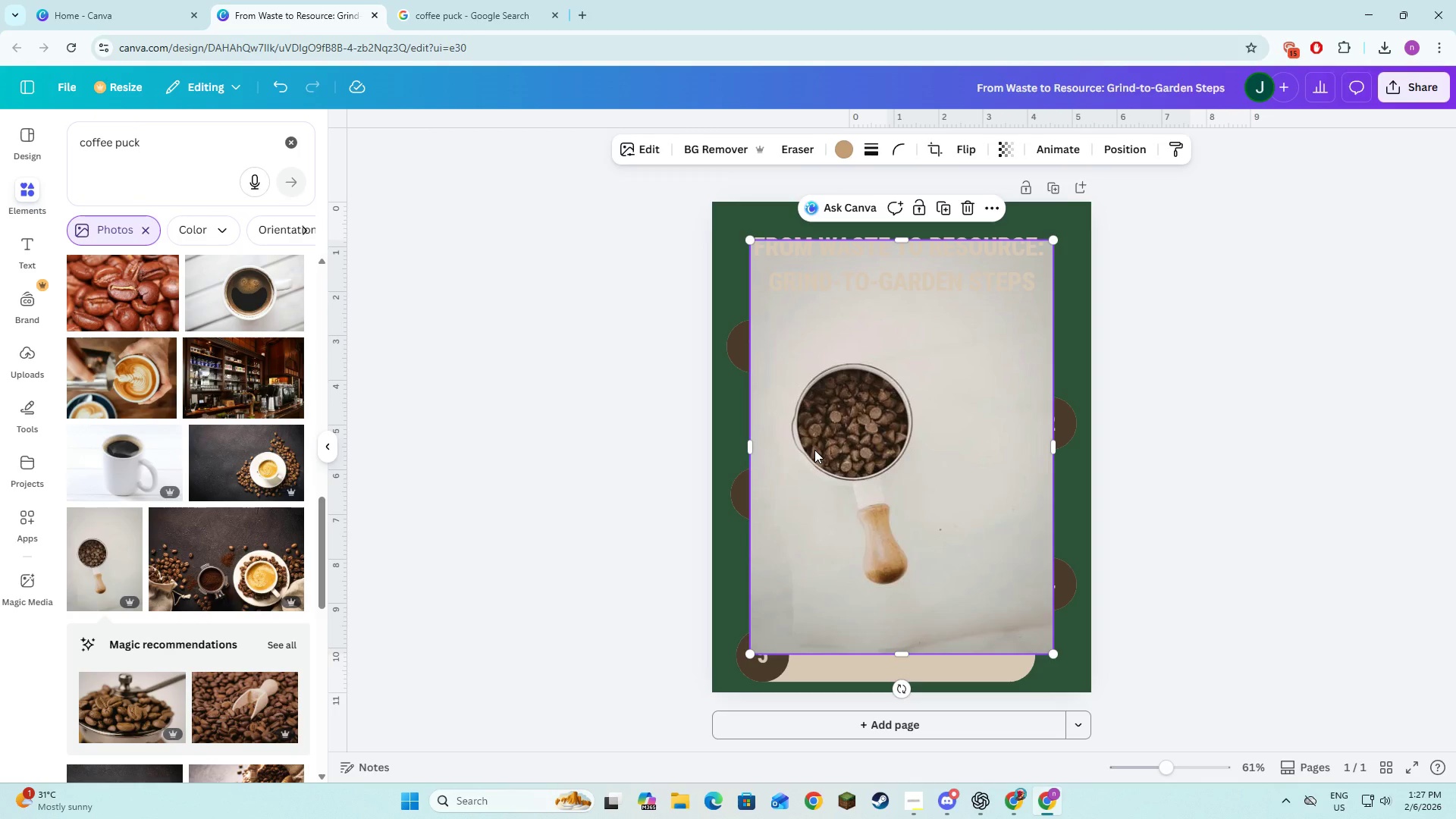 
scroll: coordinate [239, 530], scroll_direction: down, amount: 11.0
 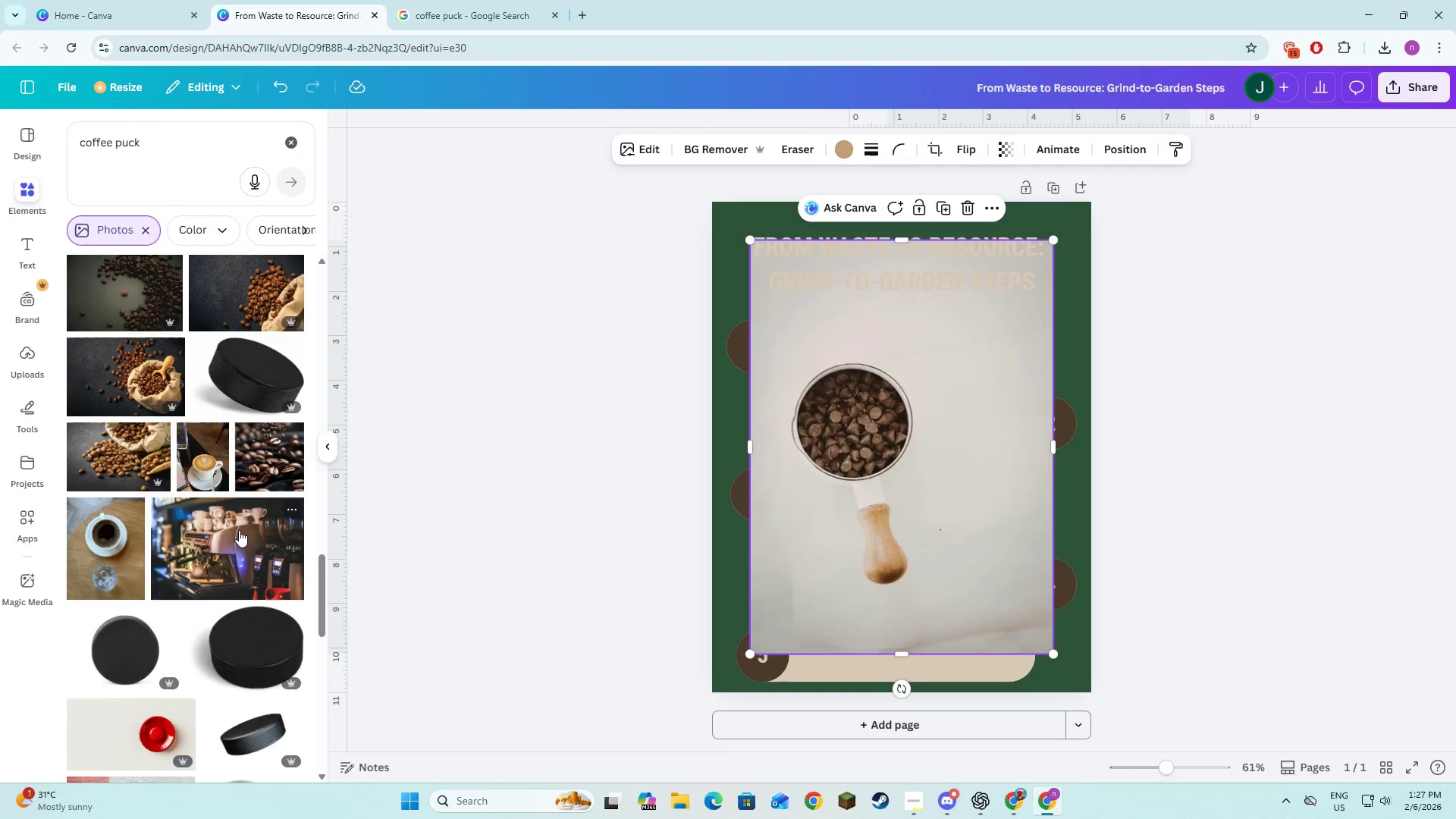 
scroll: coordinate [239, 531], scroll_direction: up, amount: 15.0
 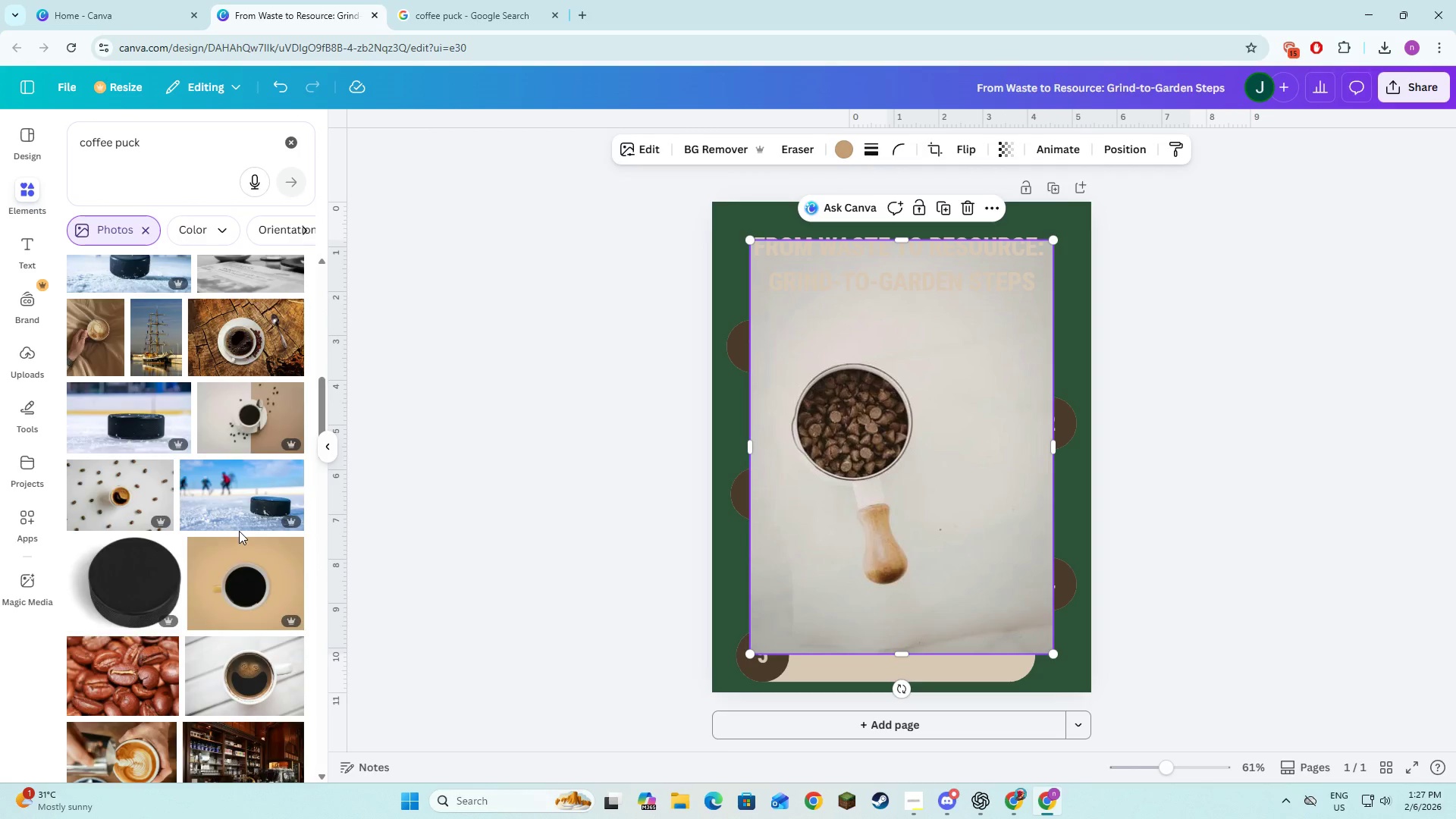 
scroll: coordinate [239, 531], scroll_direction: down, amount: 4.0
 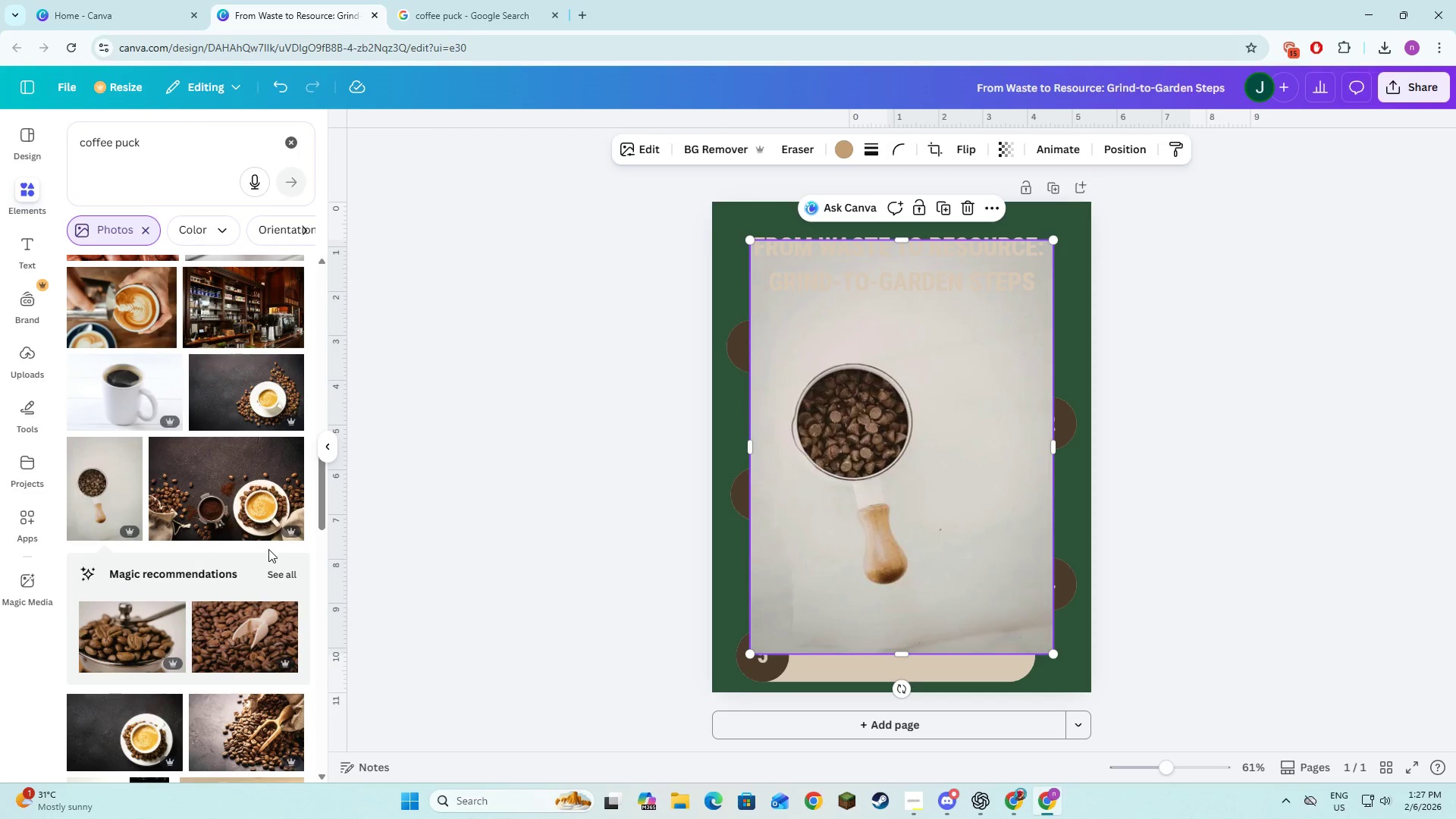 
left_click([272, 571])
 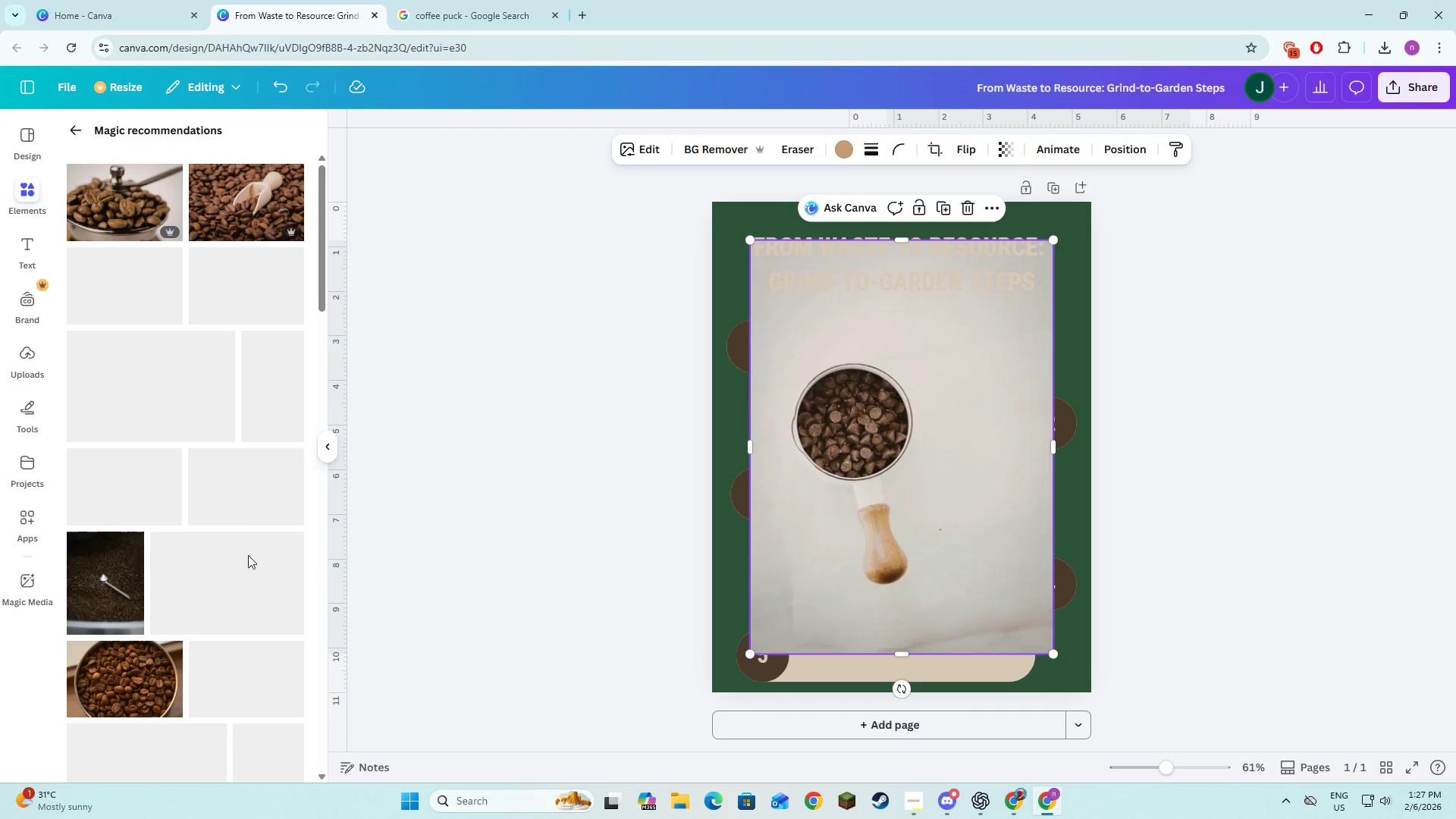 
mouse_move([253, 547])
 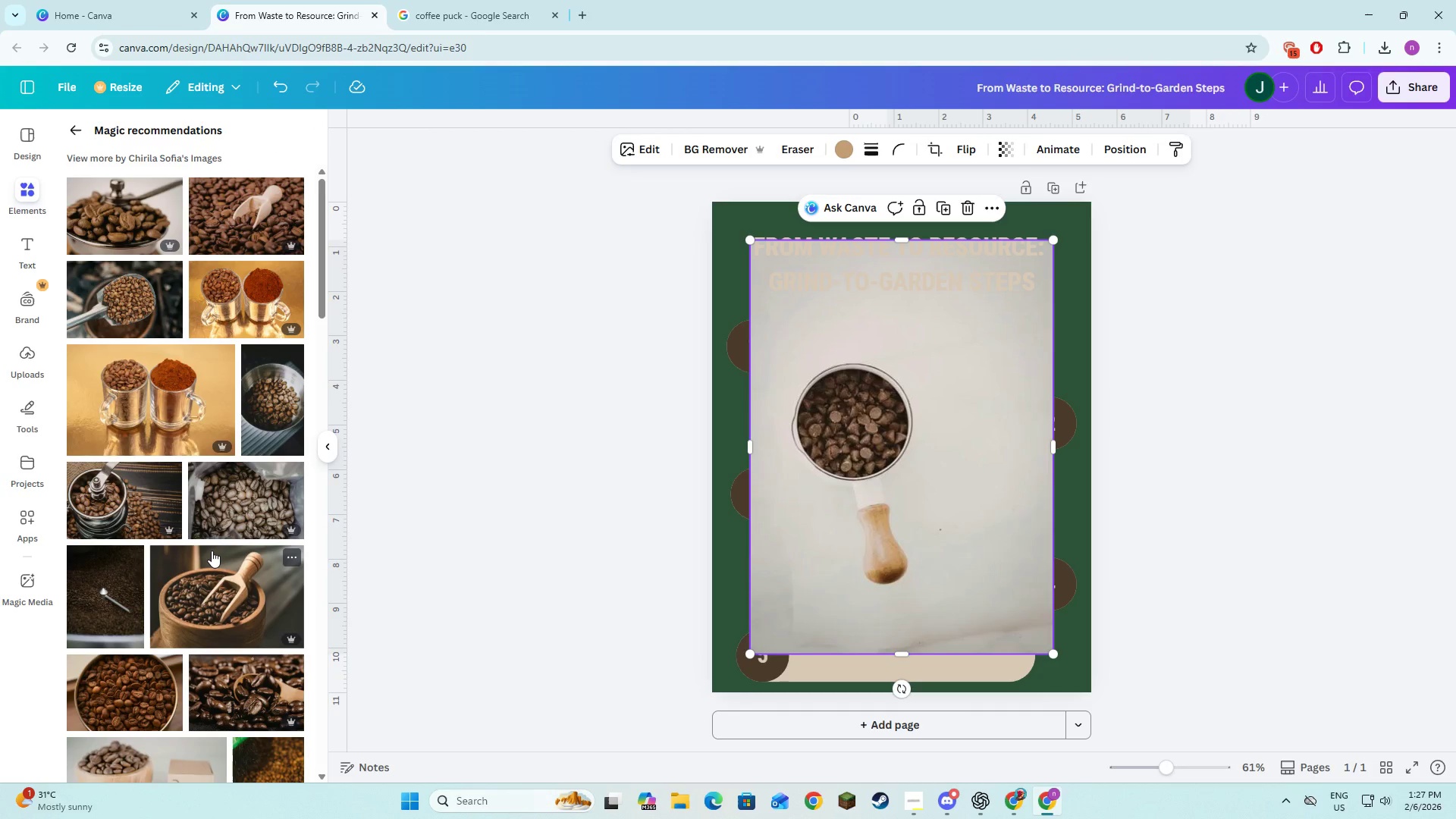 
scroll: coordinate [254, 541], scroll_direction: down, amount: 12.0
 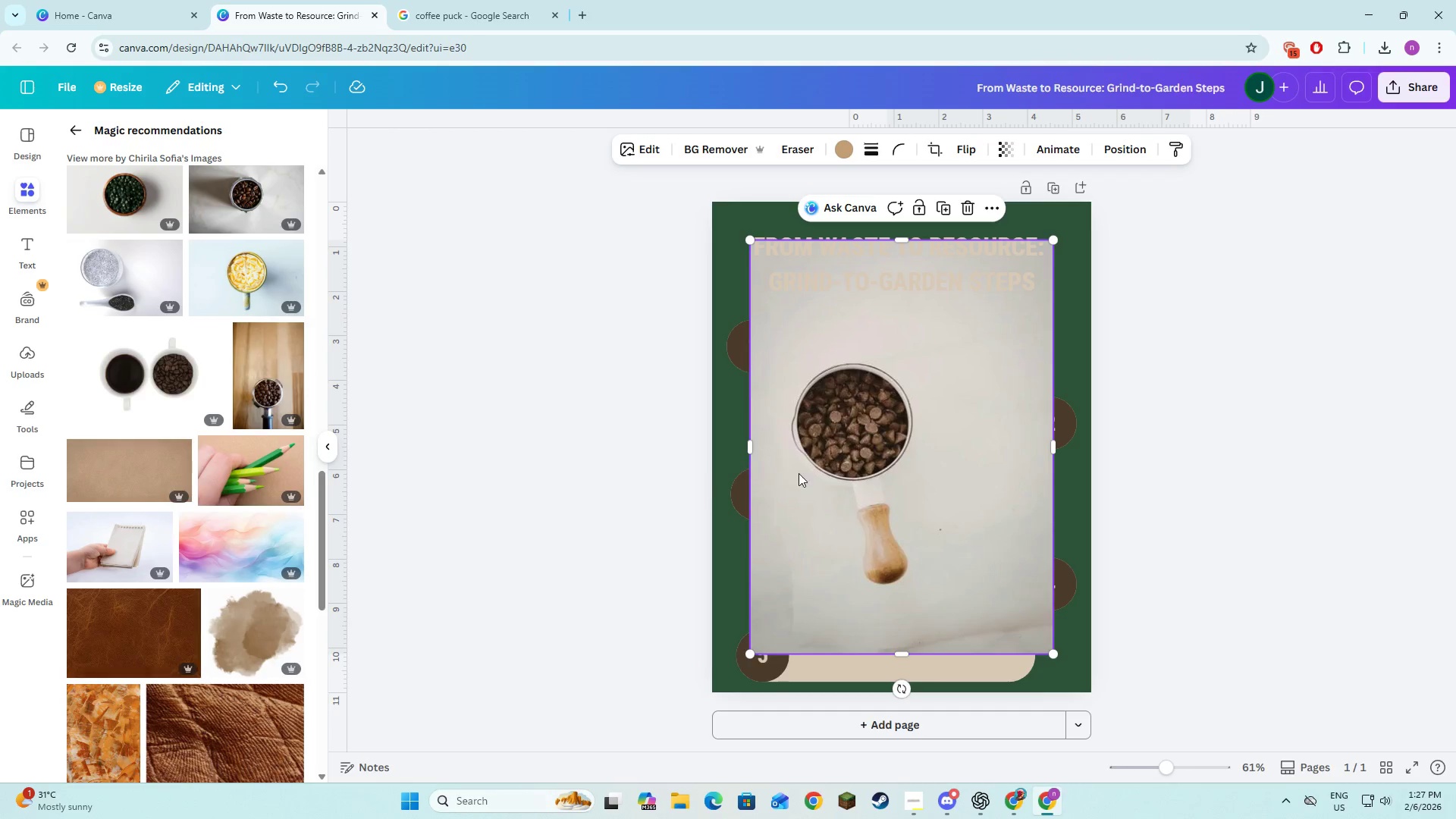 
left_click([855, 473])
 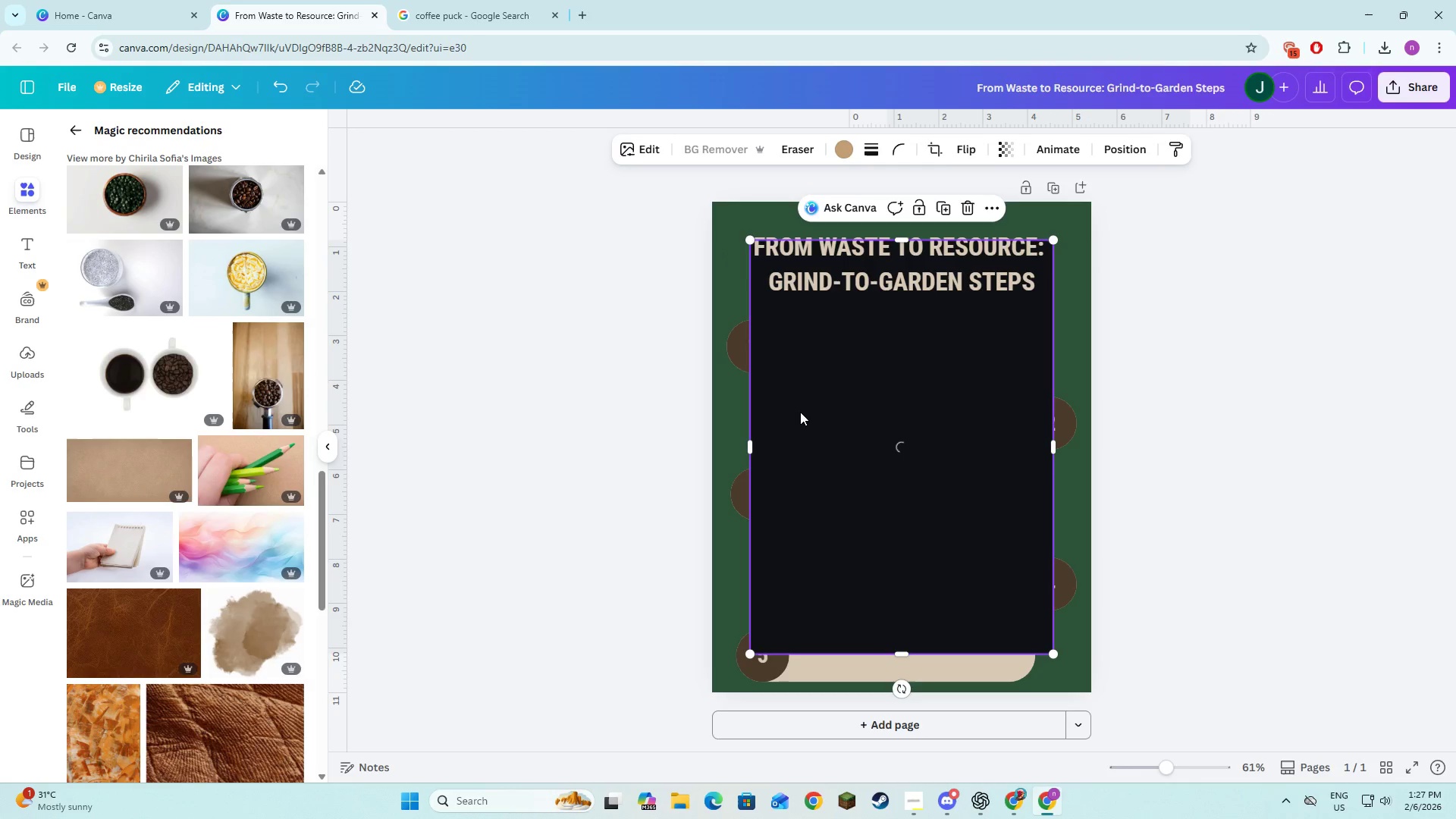 
mouse_move([884, 425])
 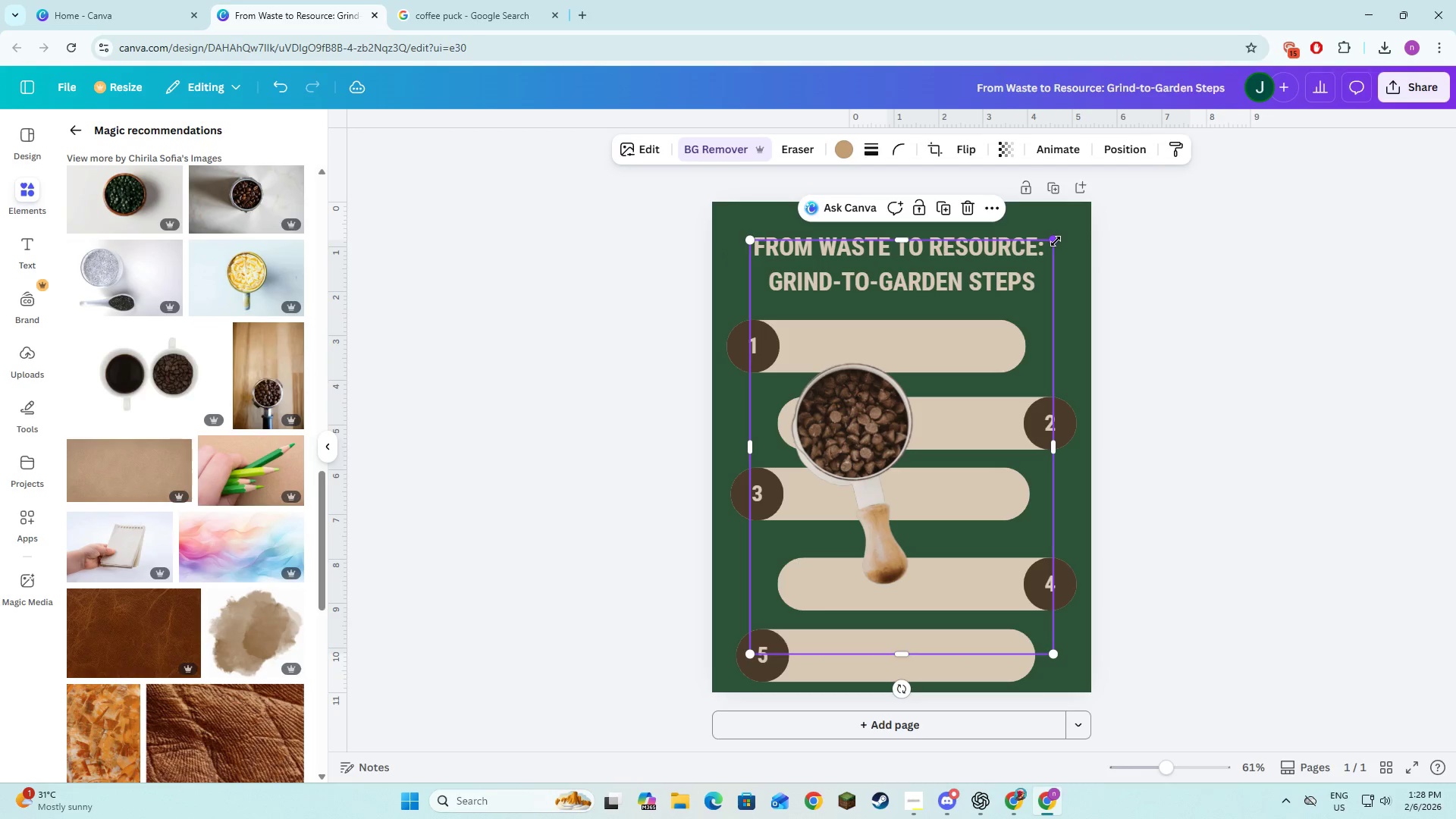 
left_click_drag(start_coordinate=[1056, 241], to_coordinate=[902, 500])
 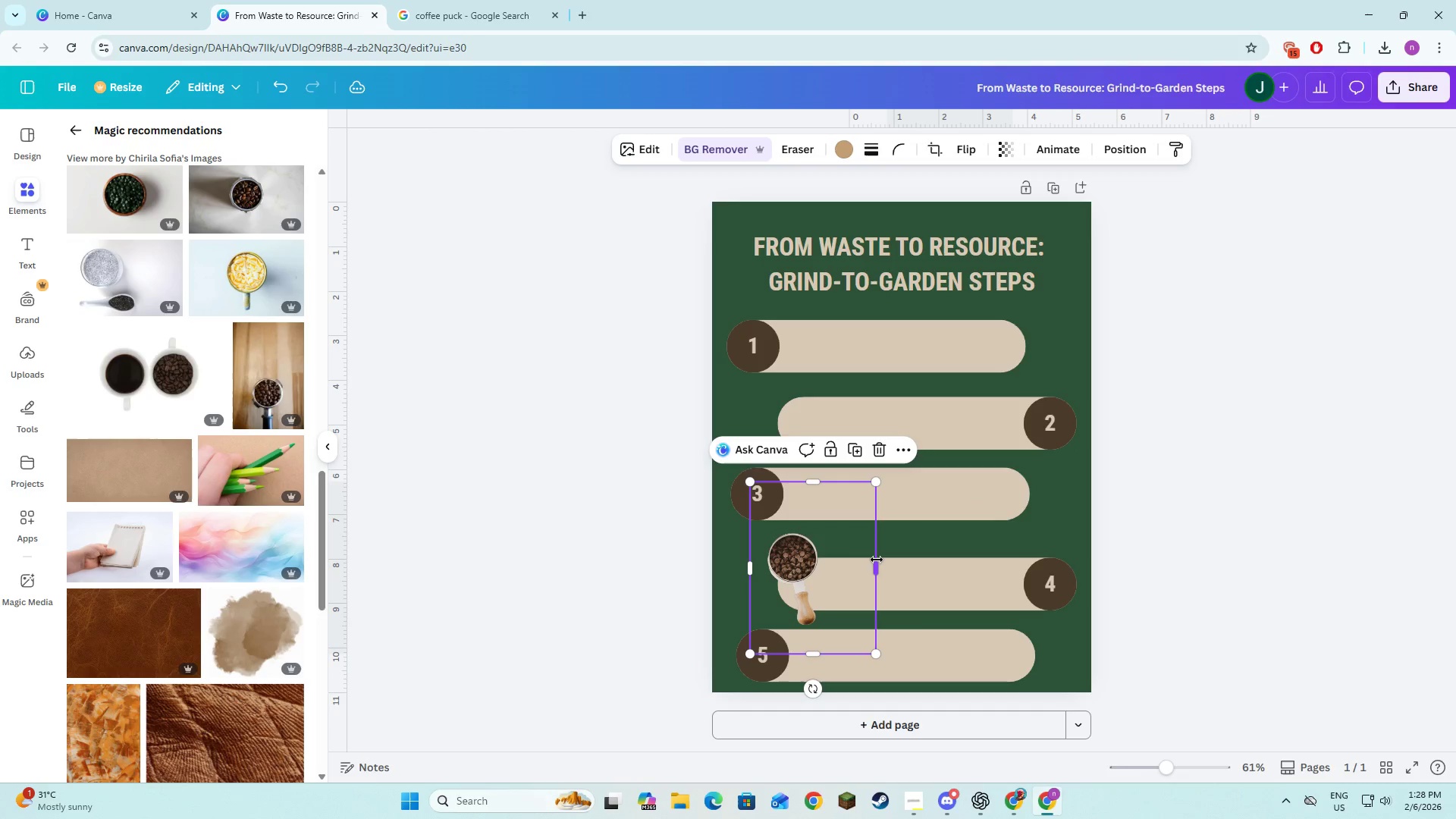 
left_click_drag(start_coordinate=[877, 560], to_coordinate=[836, 557])
 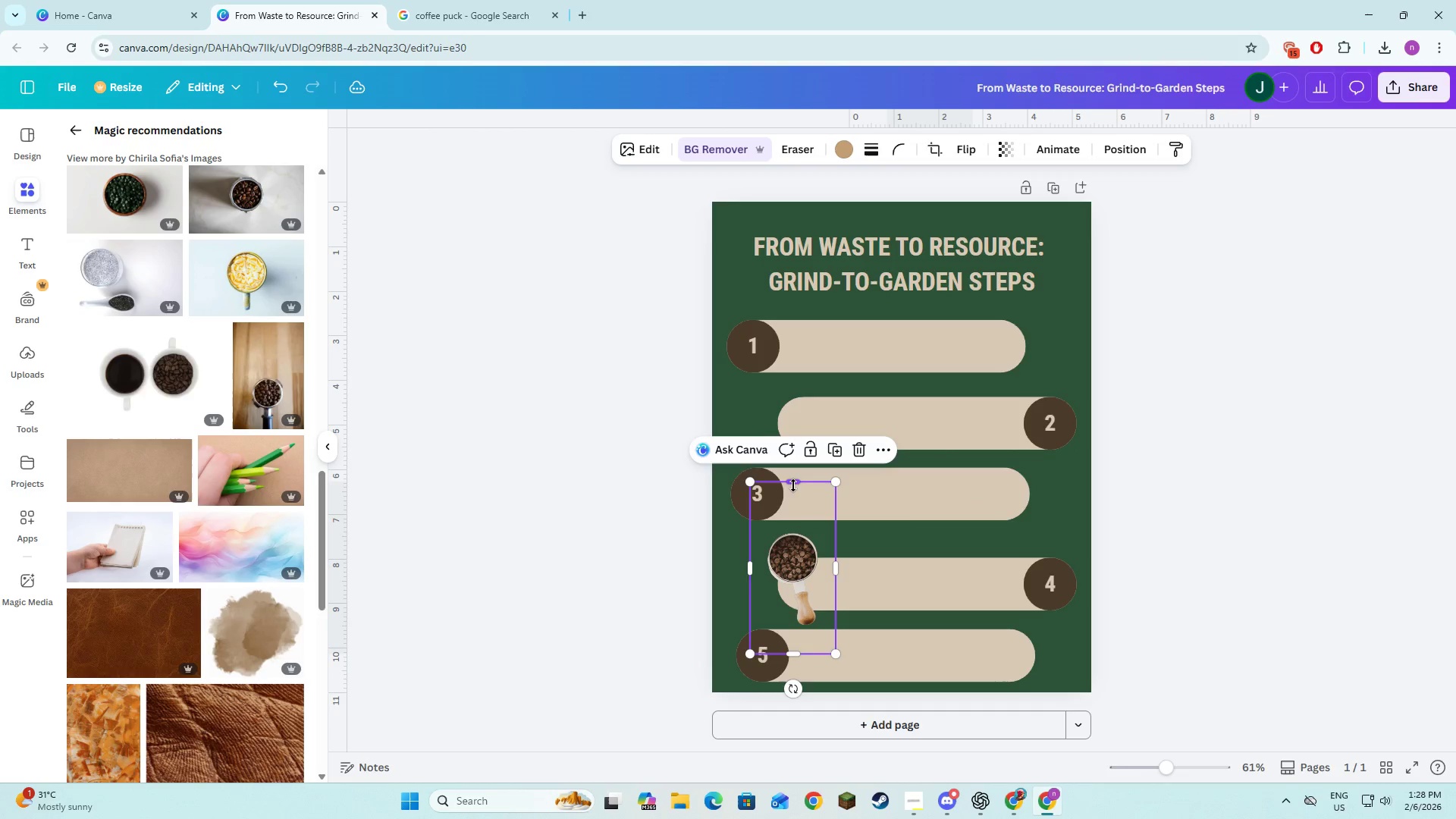 
left_click_drag(start_coordinate=[793, 485], to_coordinate=[791, 524])
 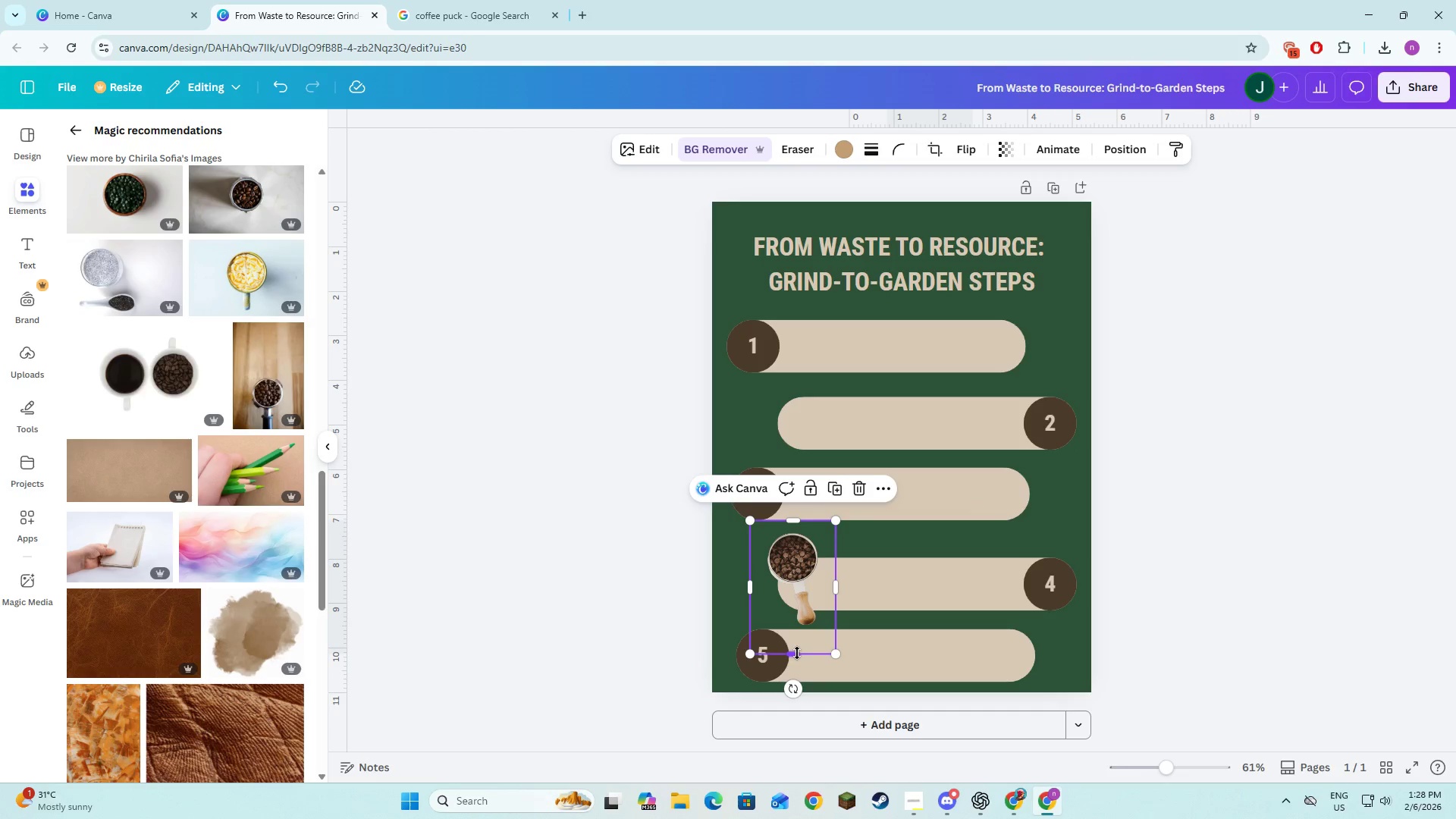 
left_click_drag(start_coordinate=[797, 653], to_coordinate=[798, 636])
 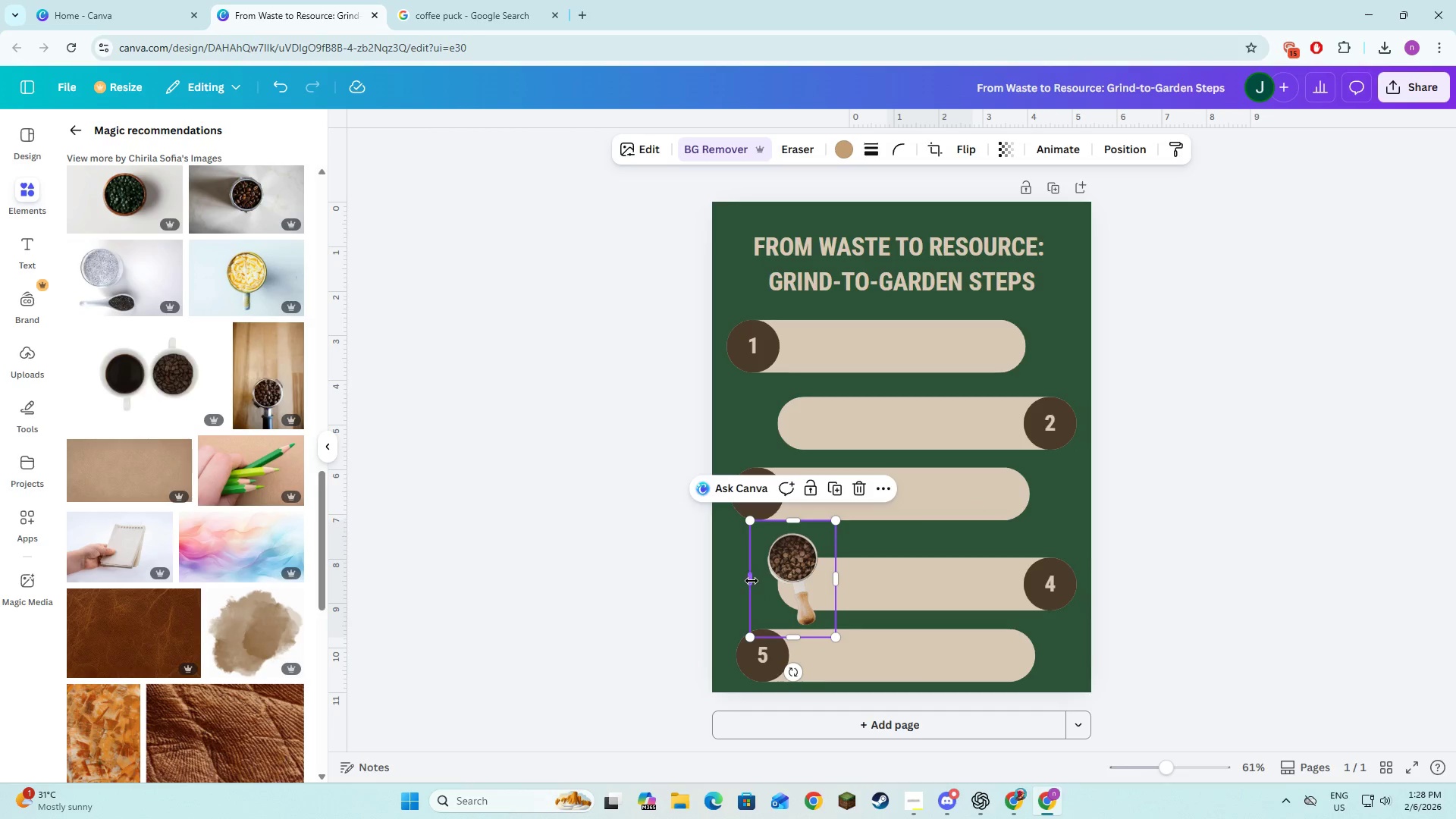 
left_click_drag(start_coordinate=[751, 581], to_coordinate=[758, 585])
 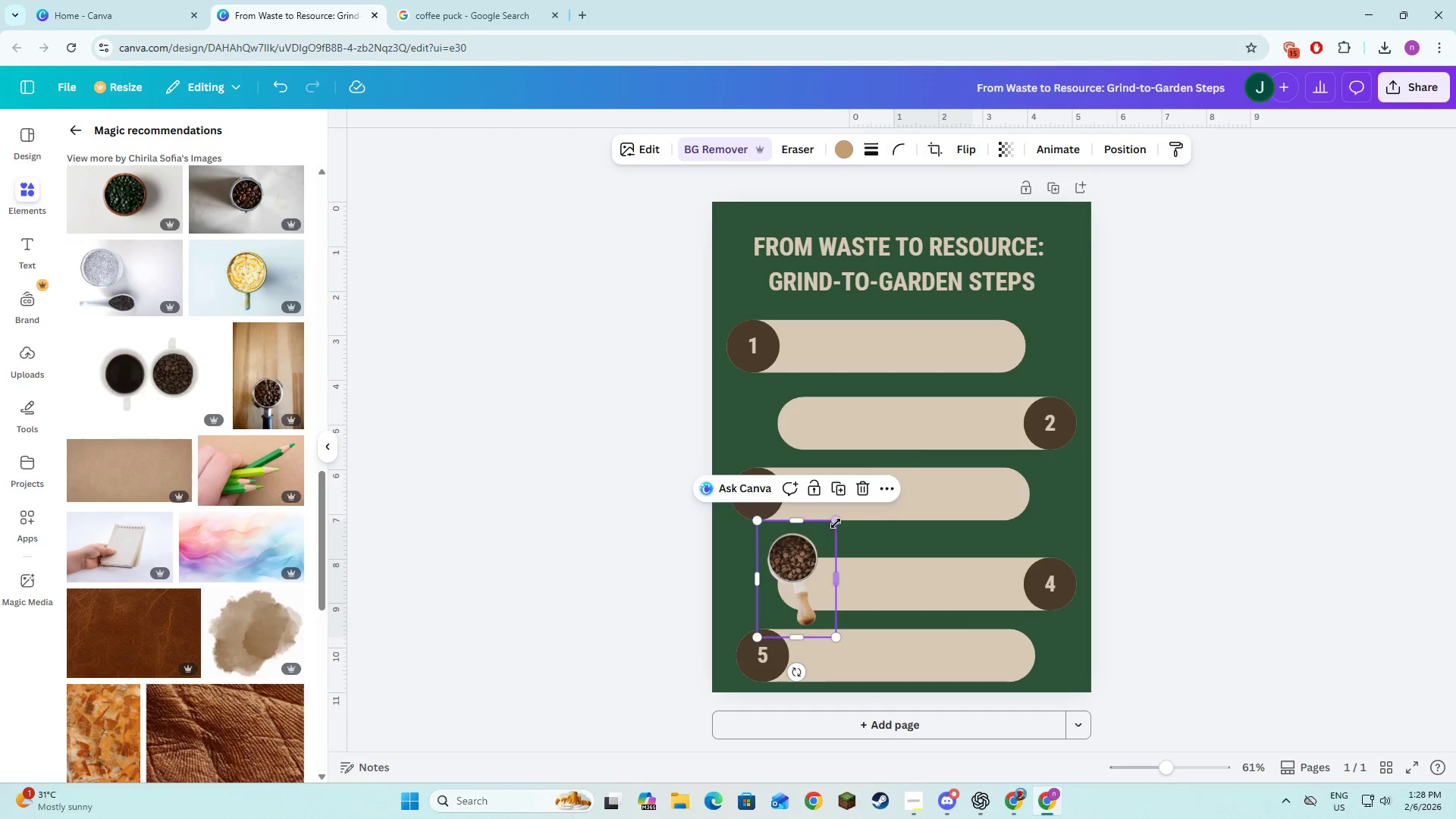 
left_click_drag(start_coordinate=[836, 523], to_coordinate=[822, 552])
 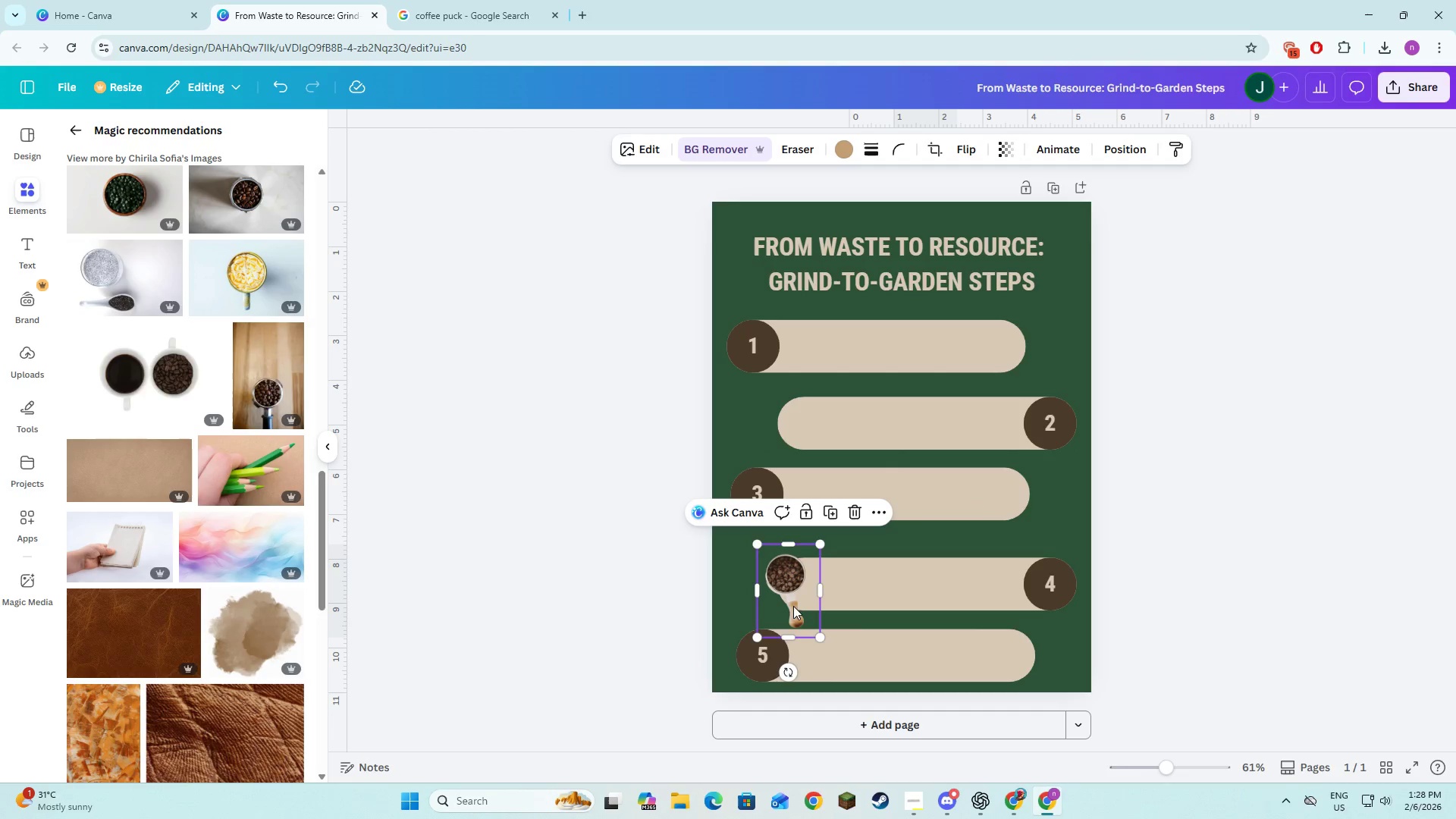 
left_click_drag(start_coordinate=[793, 606], to_coordinate=[1025, 372])
 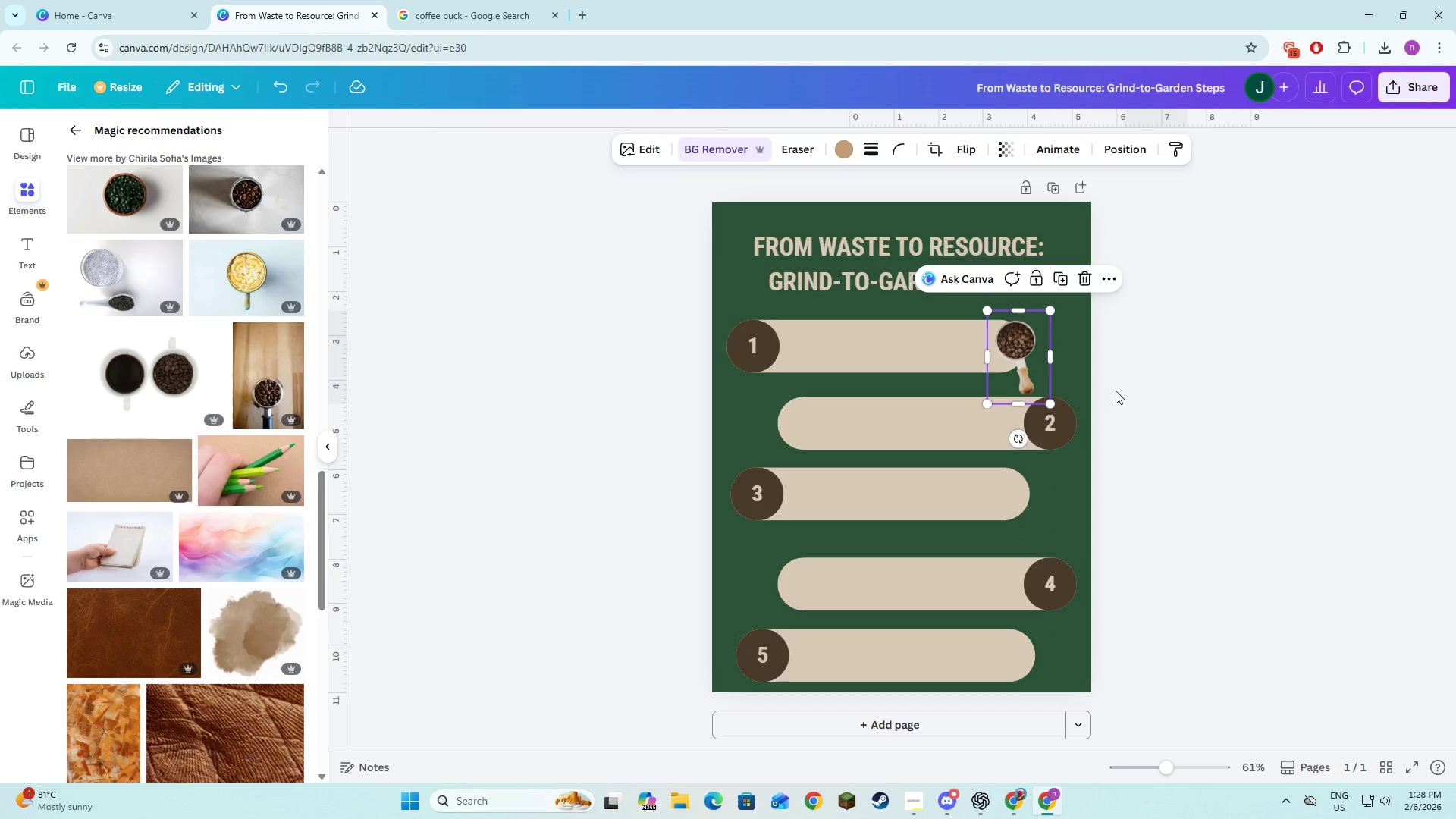 
left_click([1116, 391])
 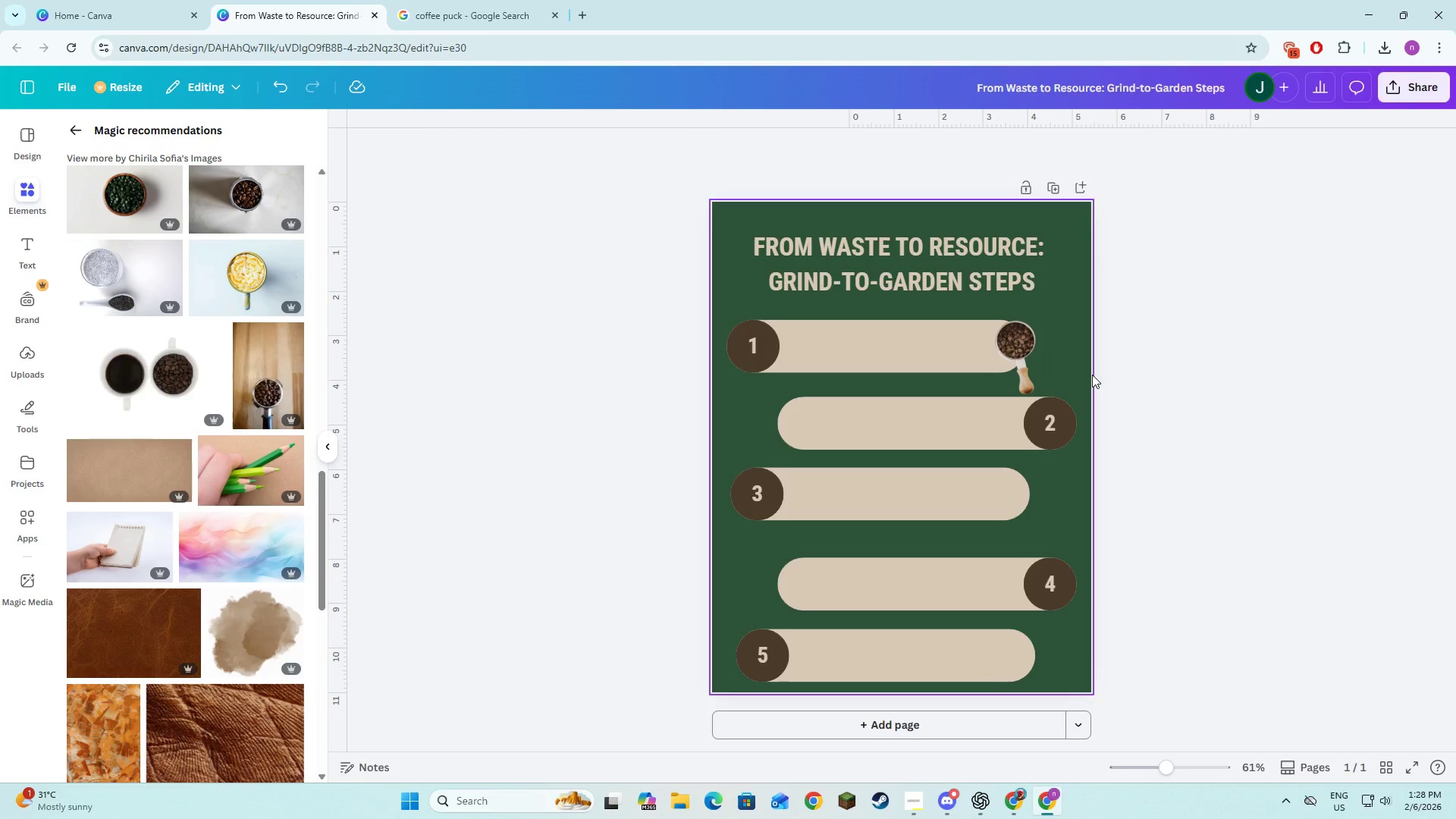 
left_click([1138, 387])
 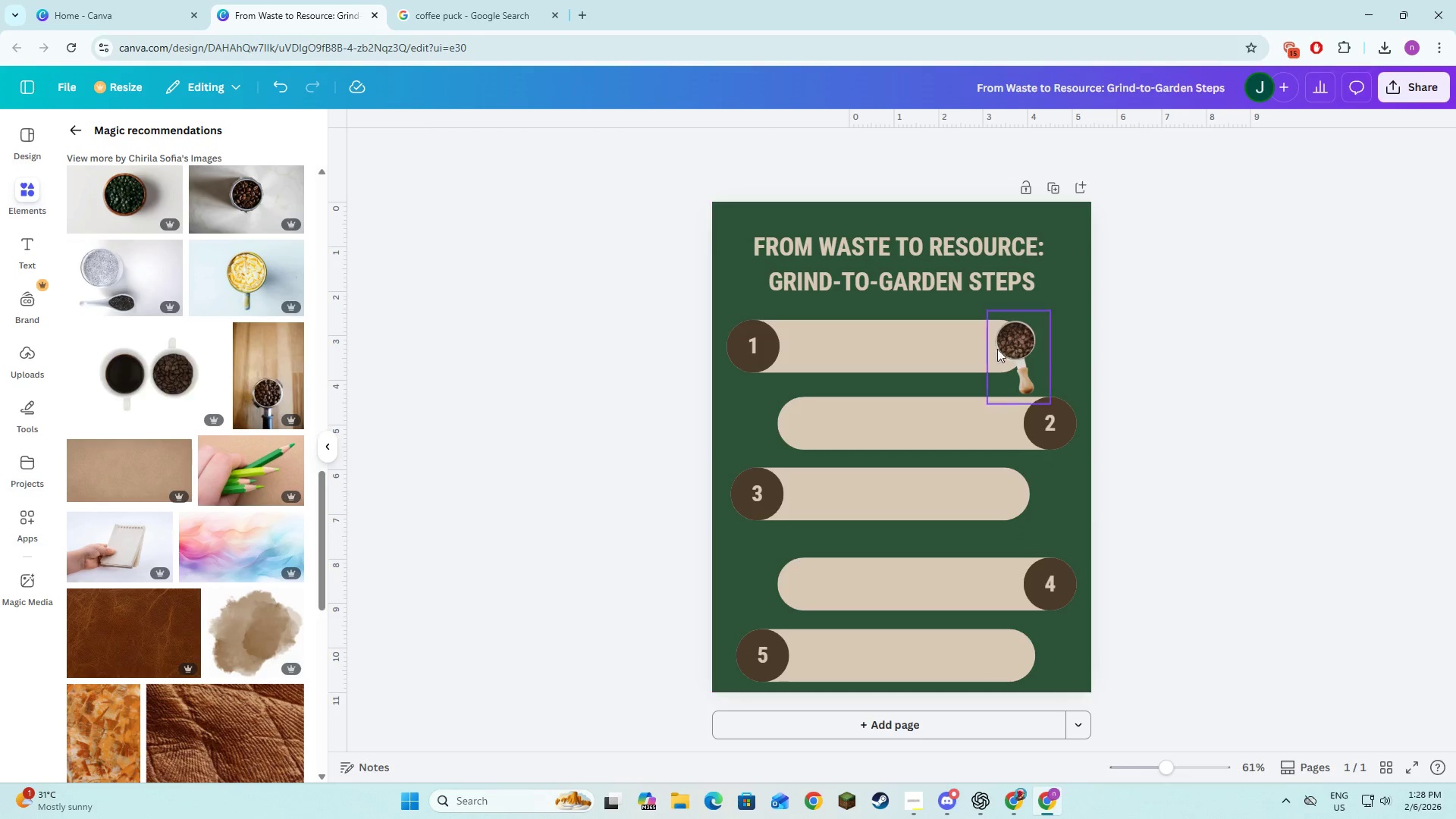 
left_click([929, 340])
 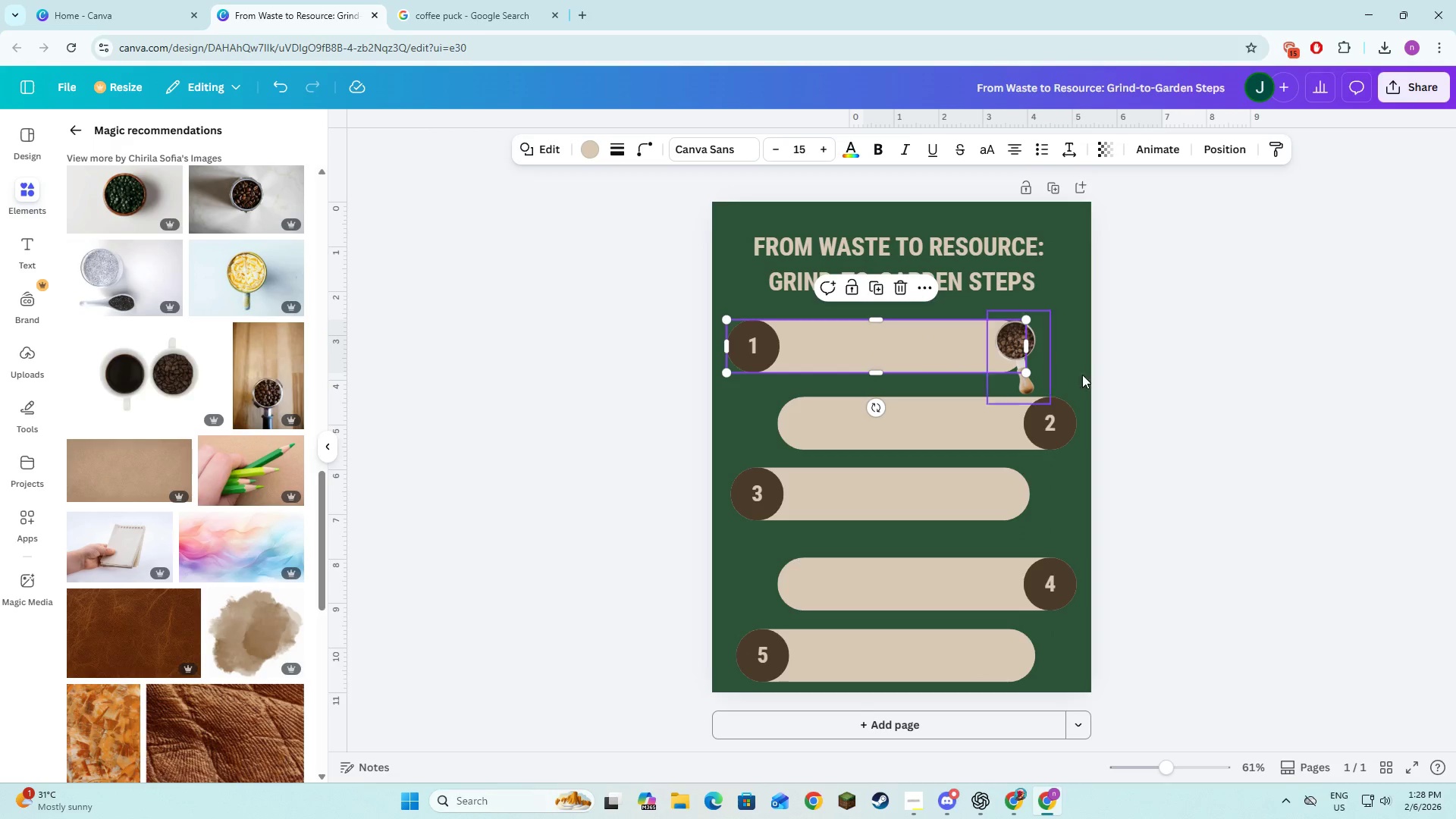 
left_click([1147, 382])
 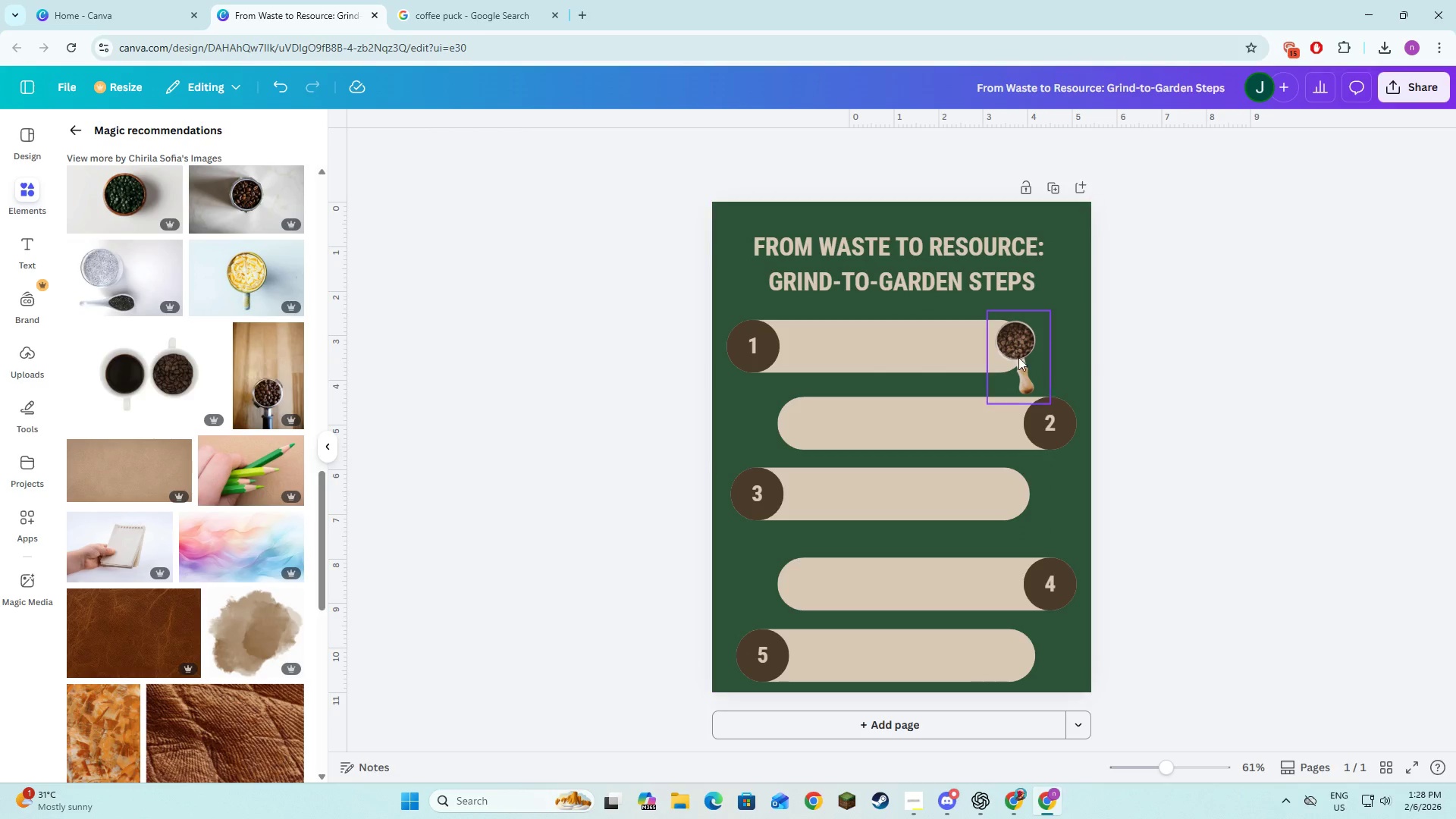 
left_click_drag(start_coordinate=[1017, 357], to_coordinate=[1022, 357])
 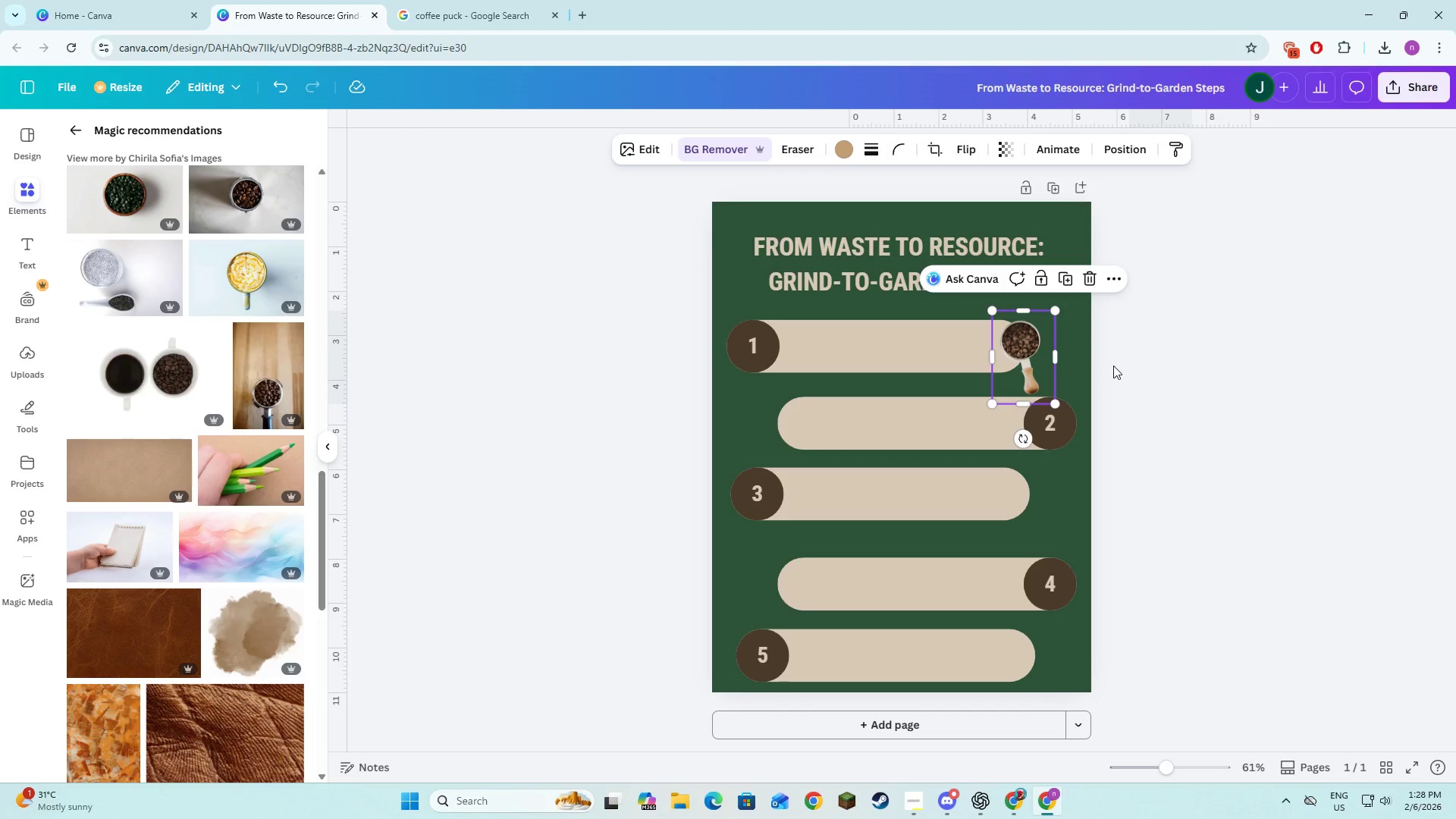 
left_click([1113, 366])
 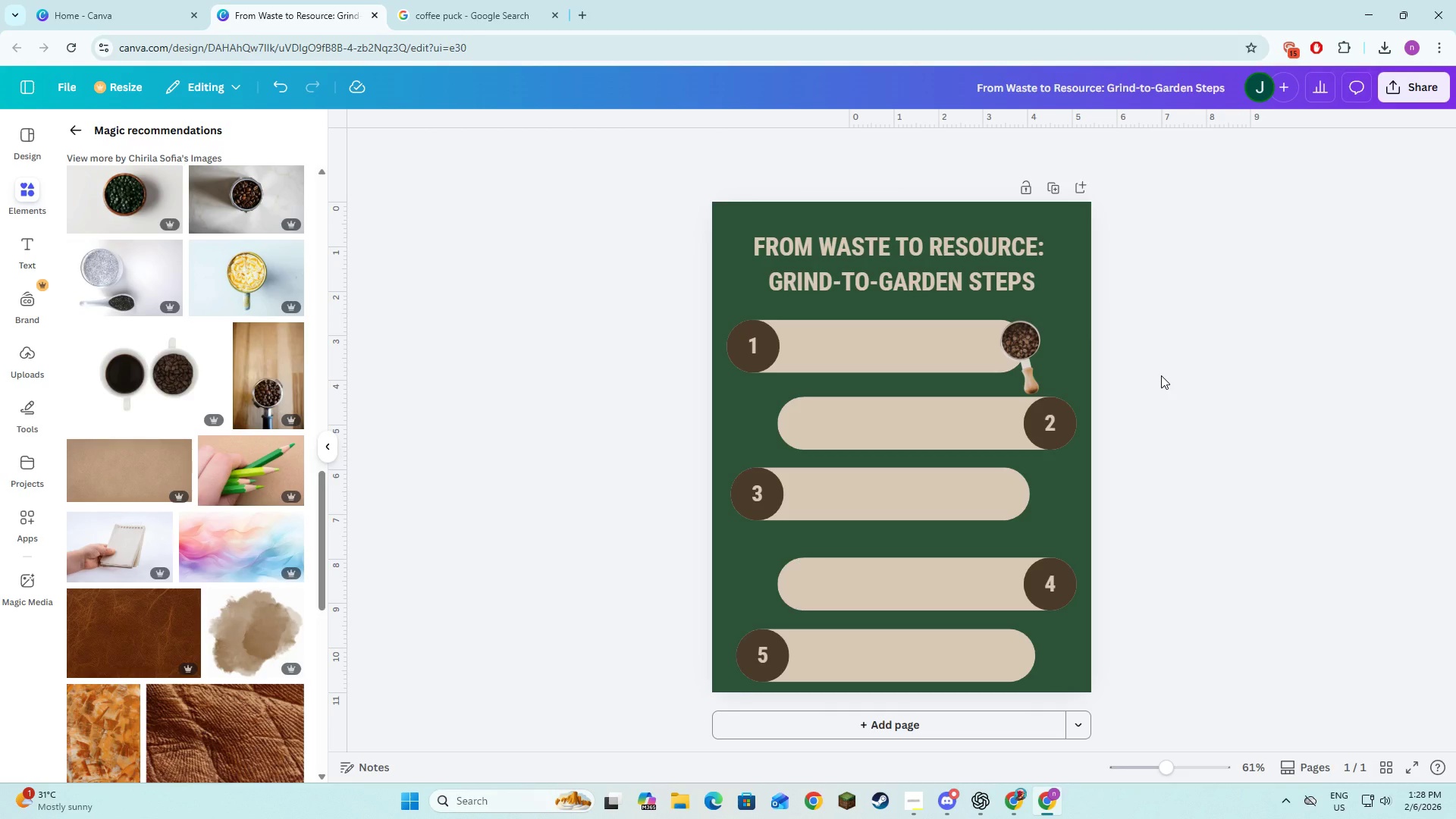 
key(Alt+AltLeft)
 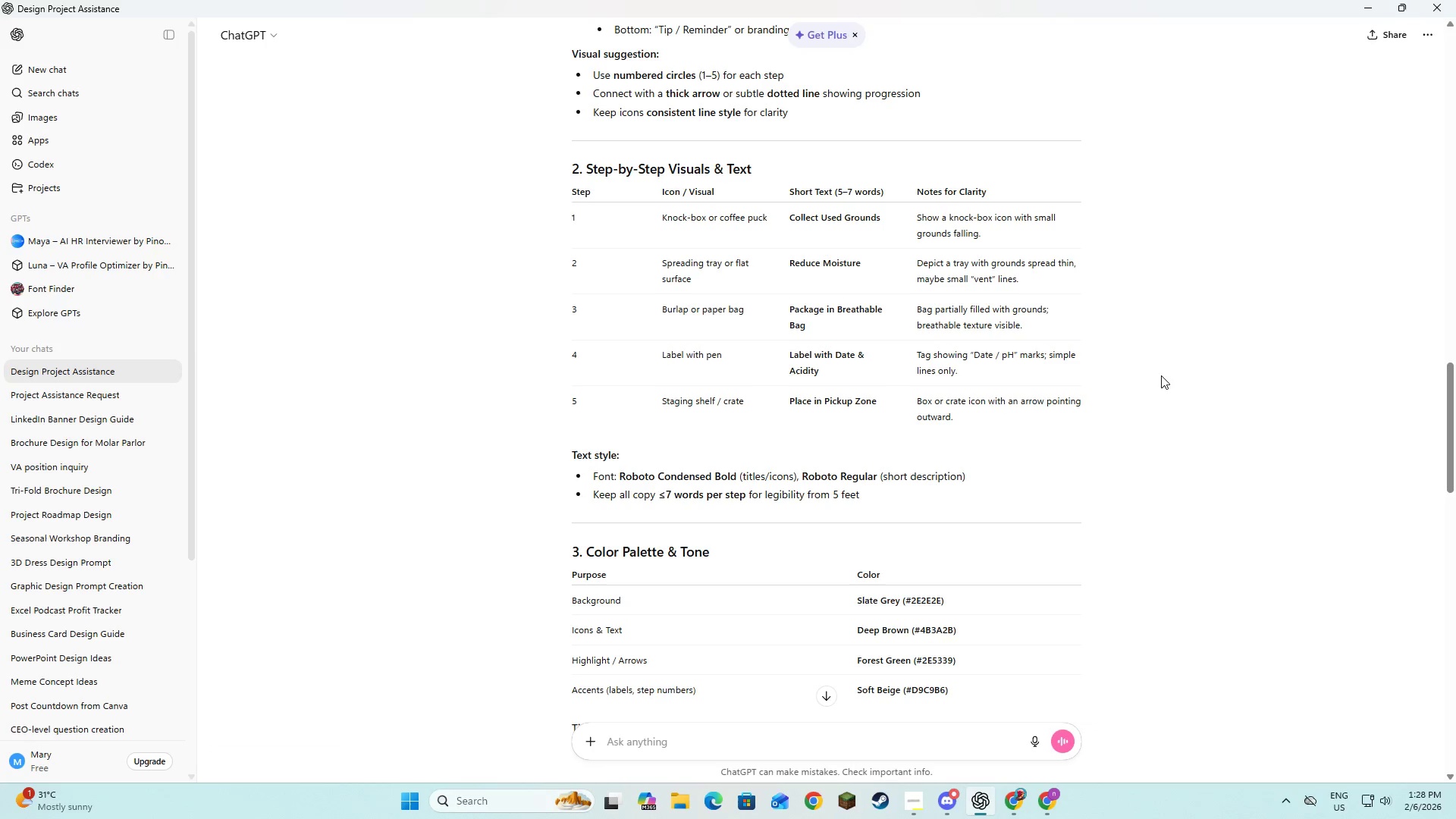 
key(Alt+Tab)
 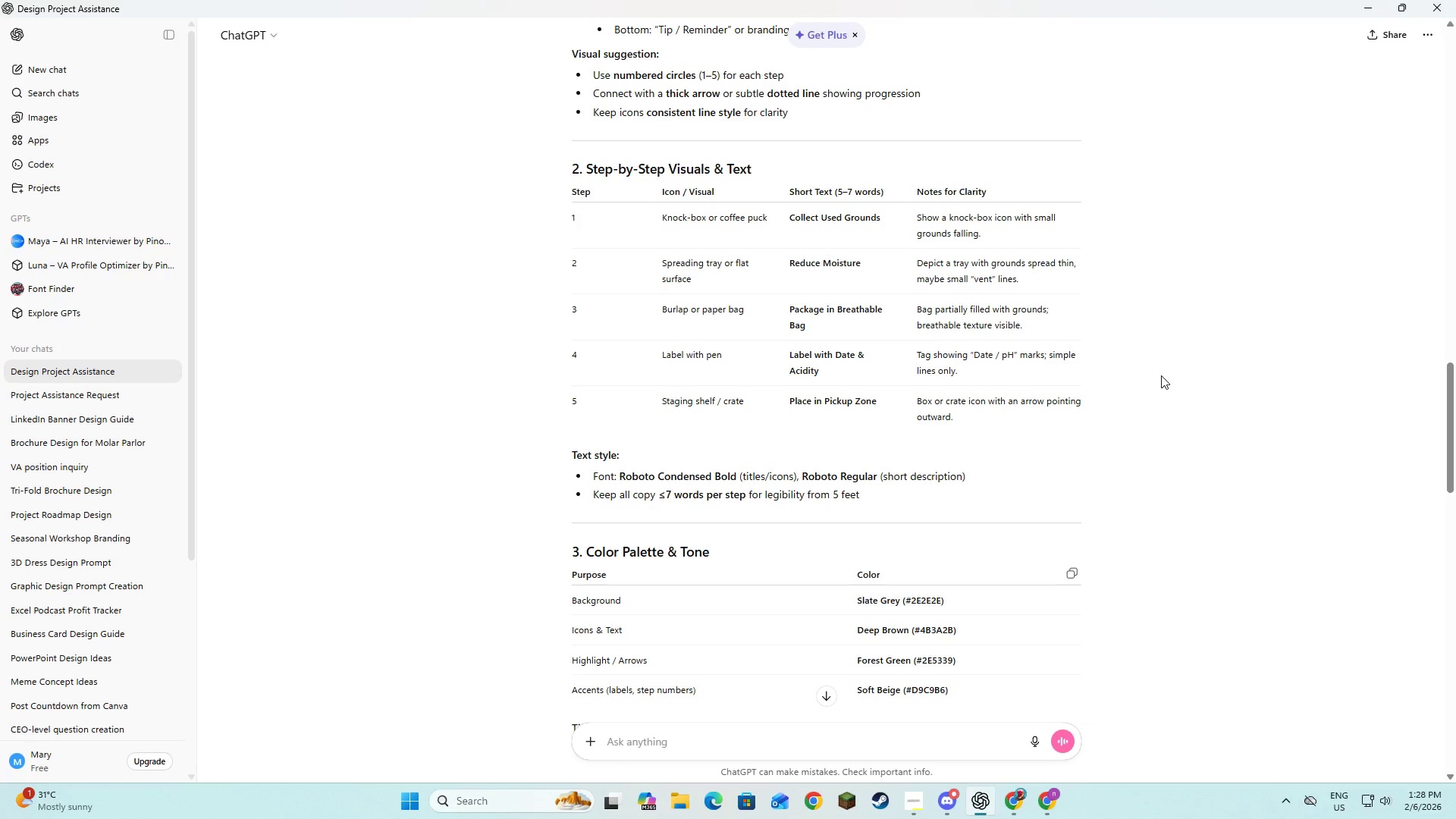 
key(Alt+Tab)
 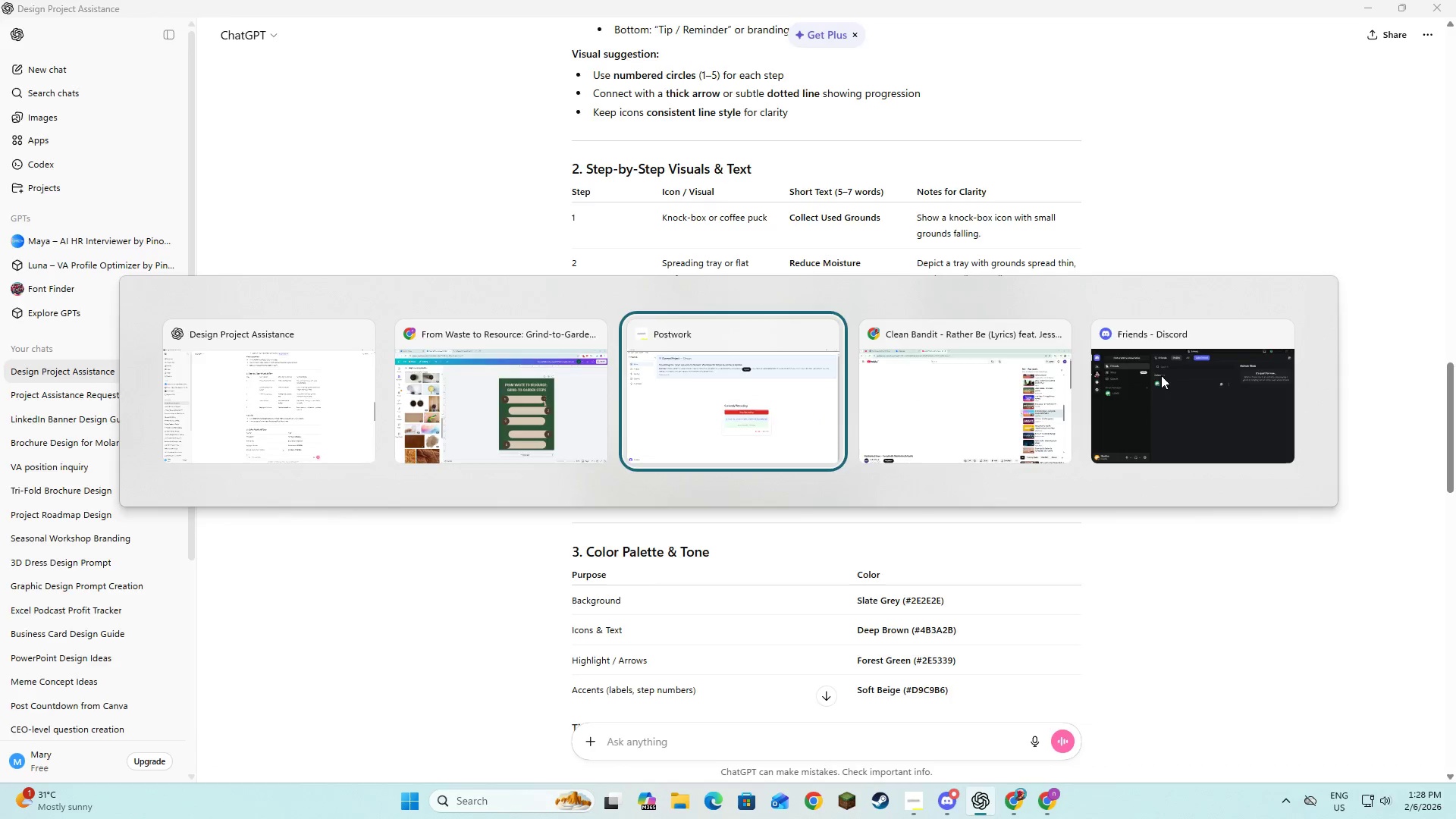 
key(Alt+Tab)